 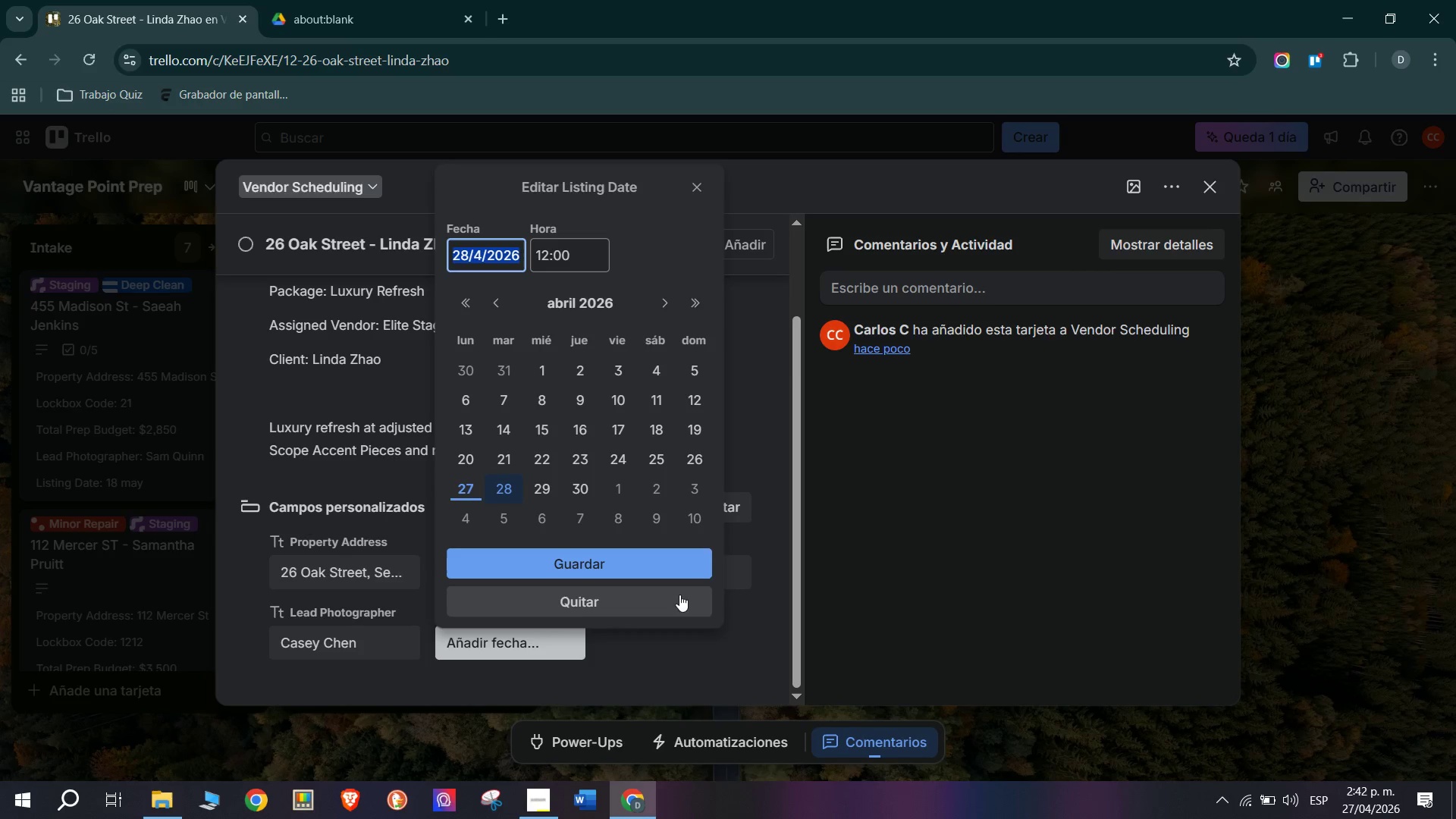 
double_click([663, 310])
 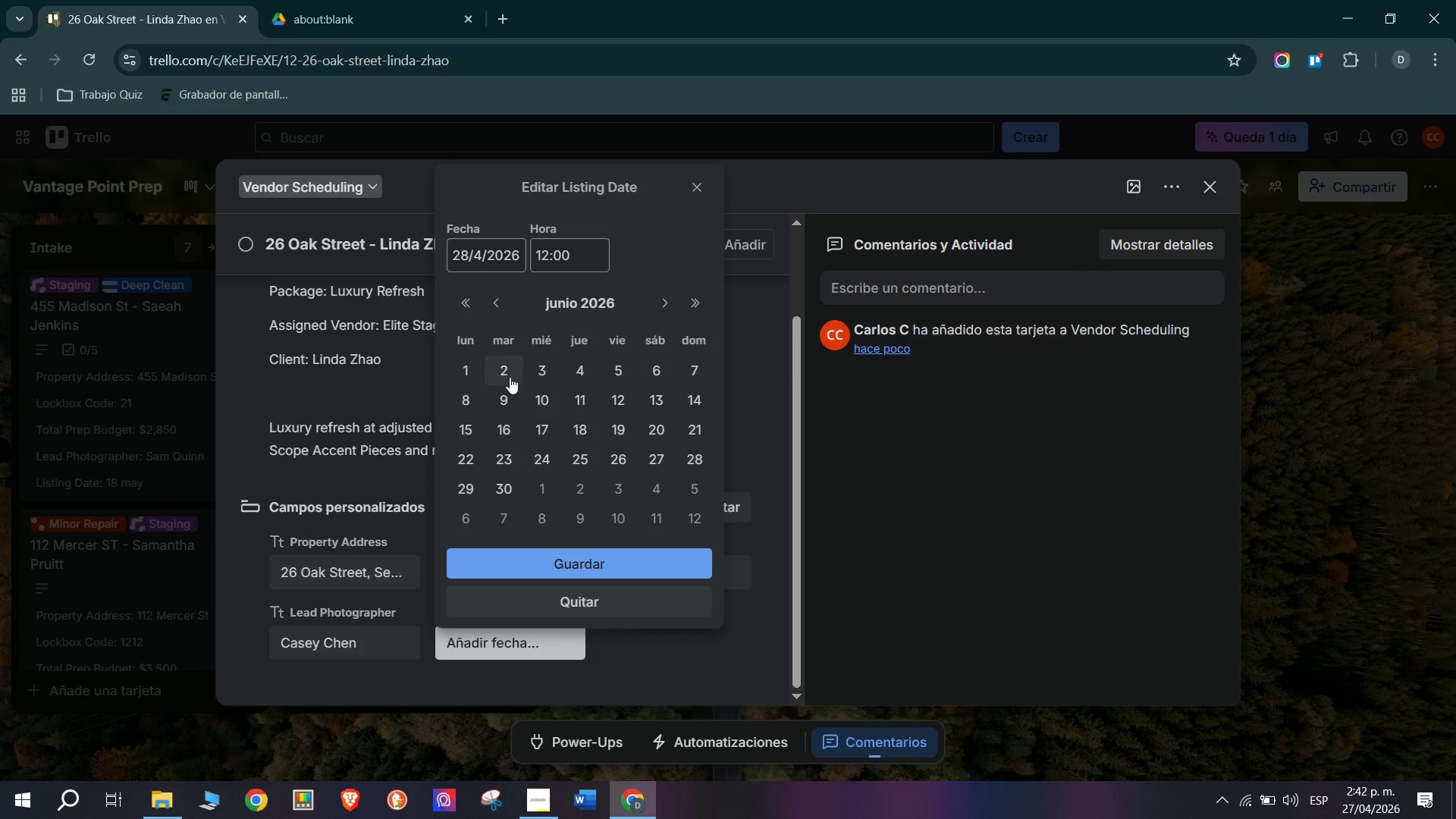 
left_click([499, 376])
 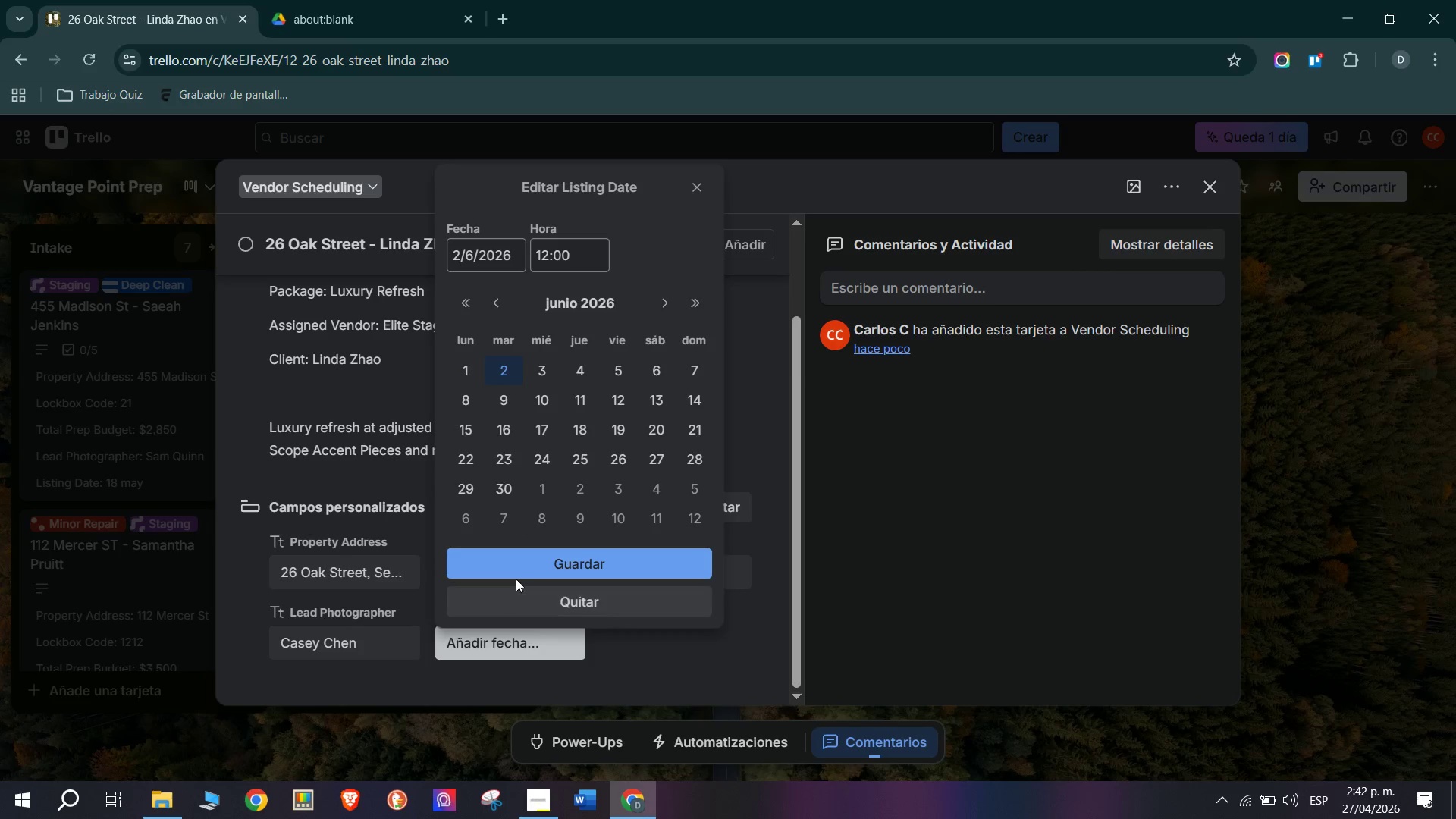 
left_click([521, 563])
 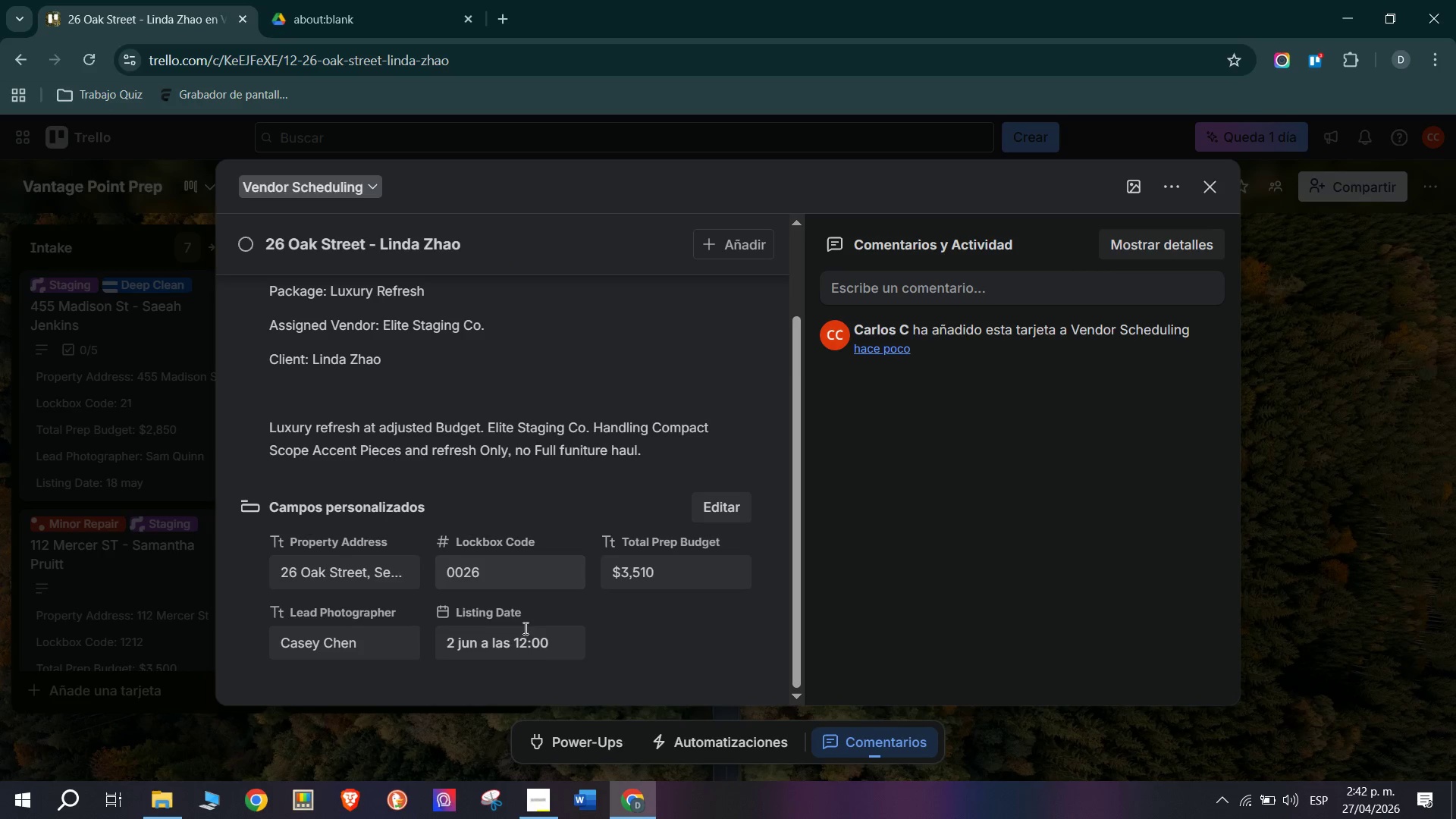 
scroll: coordinate [538, 651], scroll_direction: down, amount: 2.0
 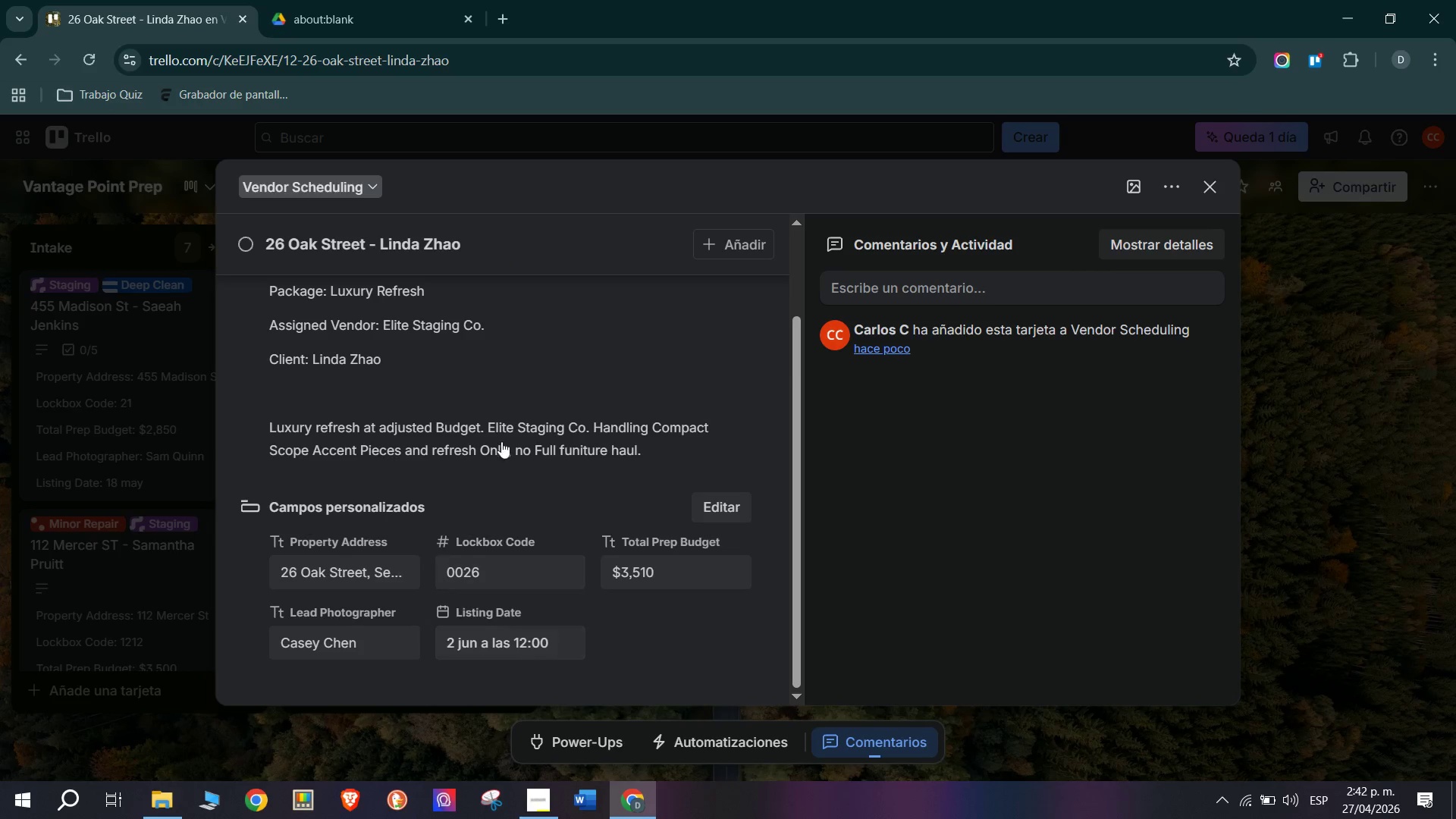 
scroll: coordinate [473, 450], scroll_direction: up, amount: 3.0
 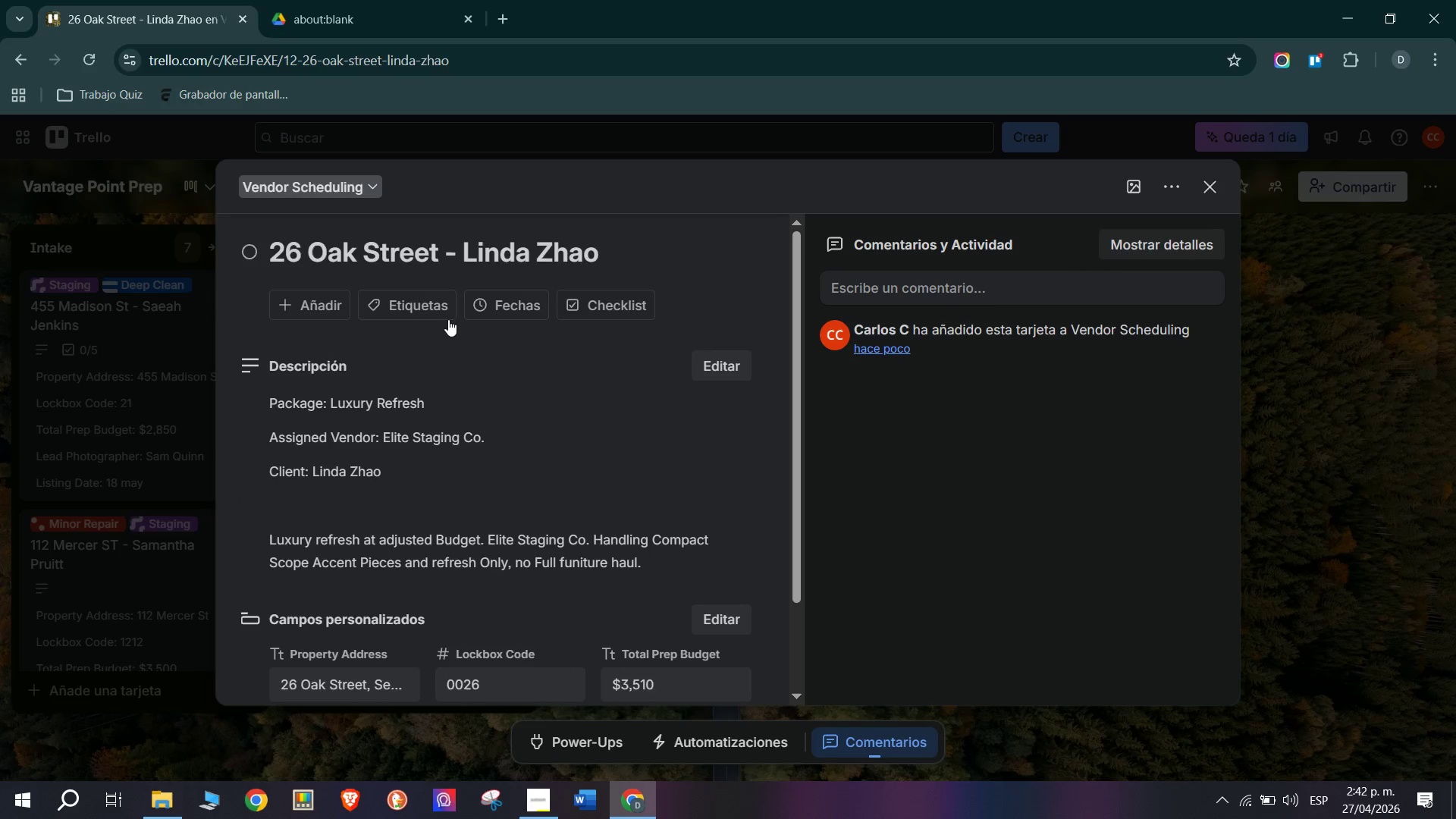 
left_click([443, 313])
 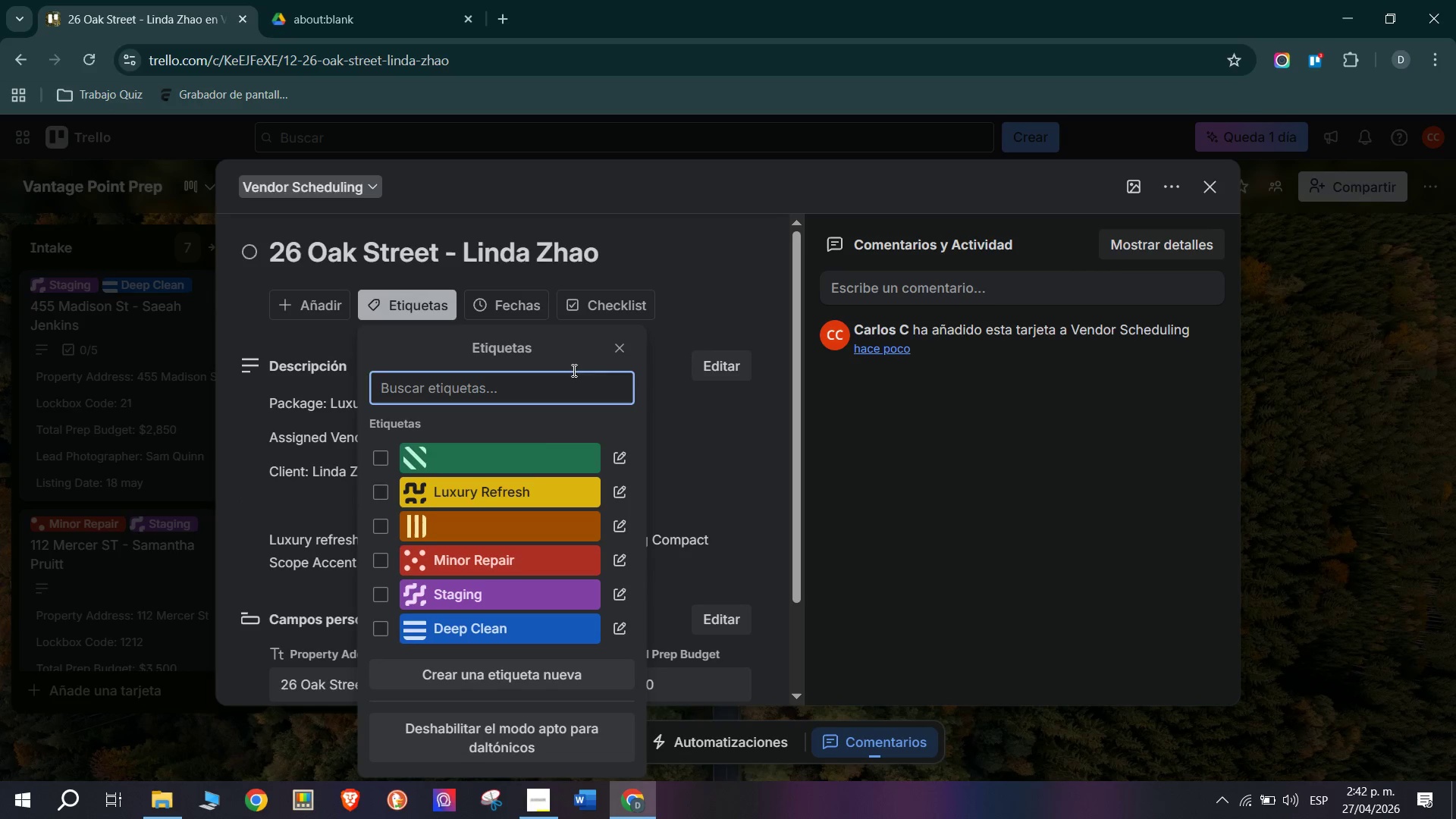 
left_click([527, 495])
 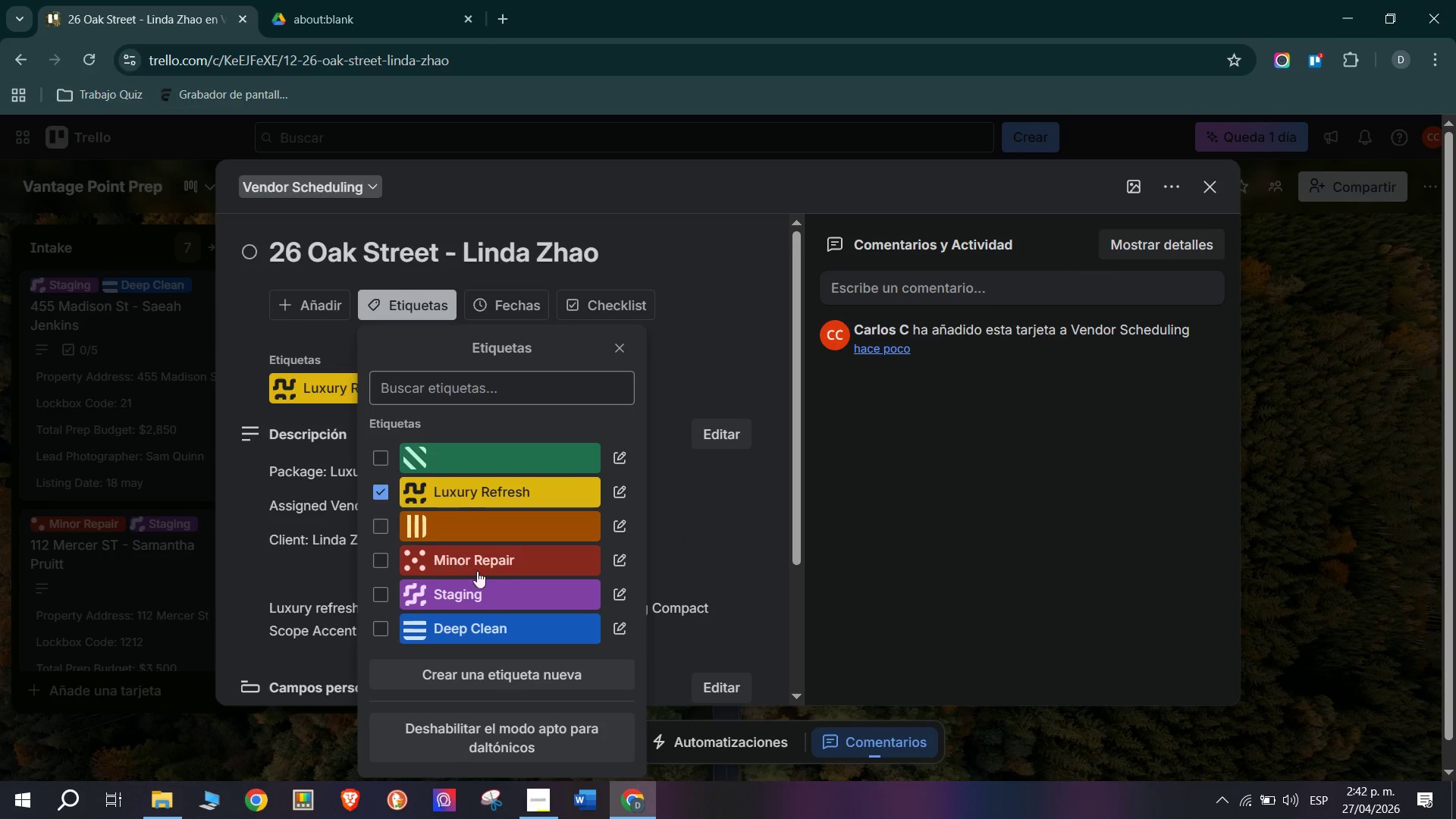 
left_click([502, 604])
 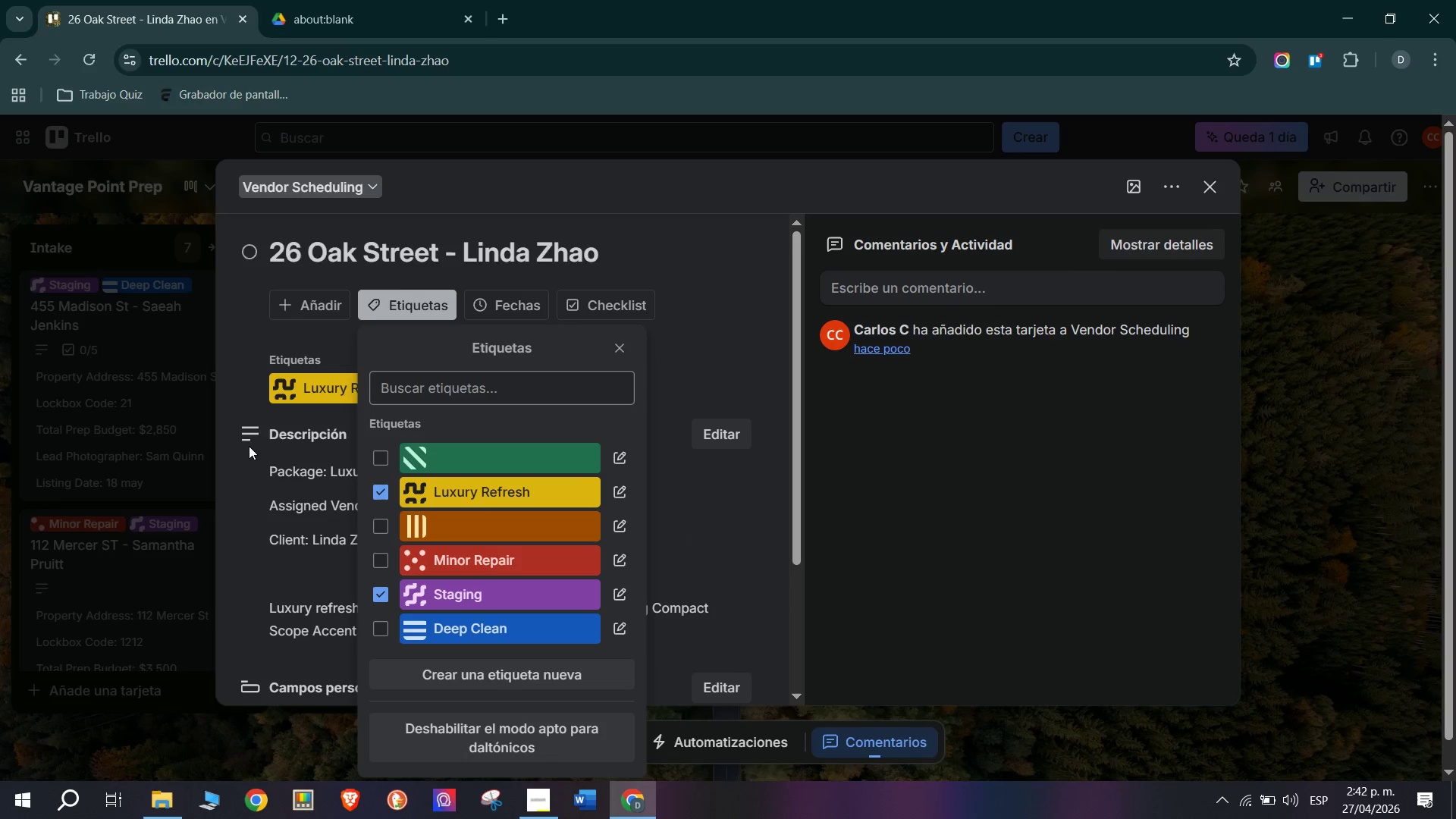 
left_click([237, 469])
 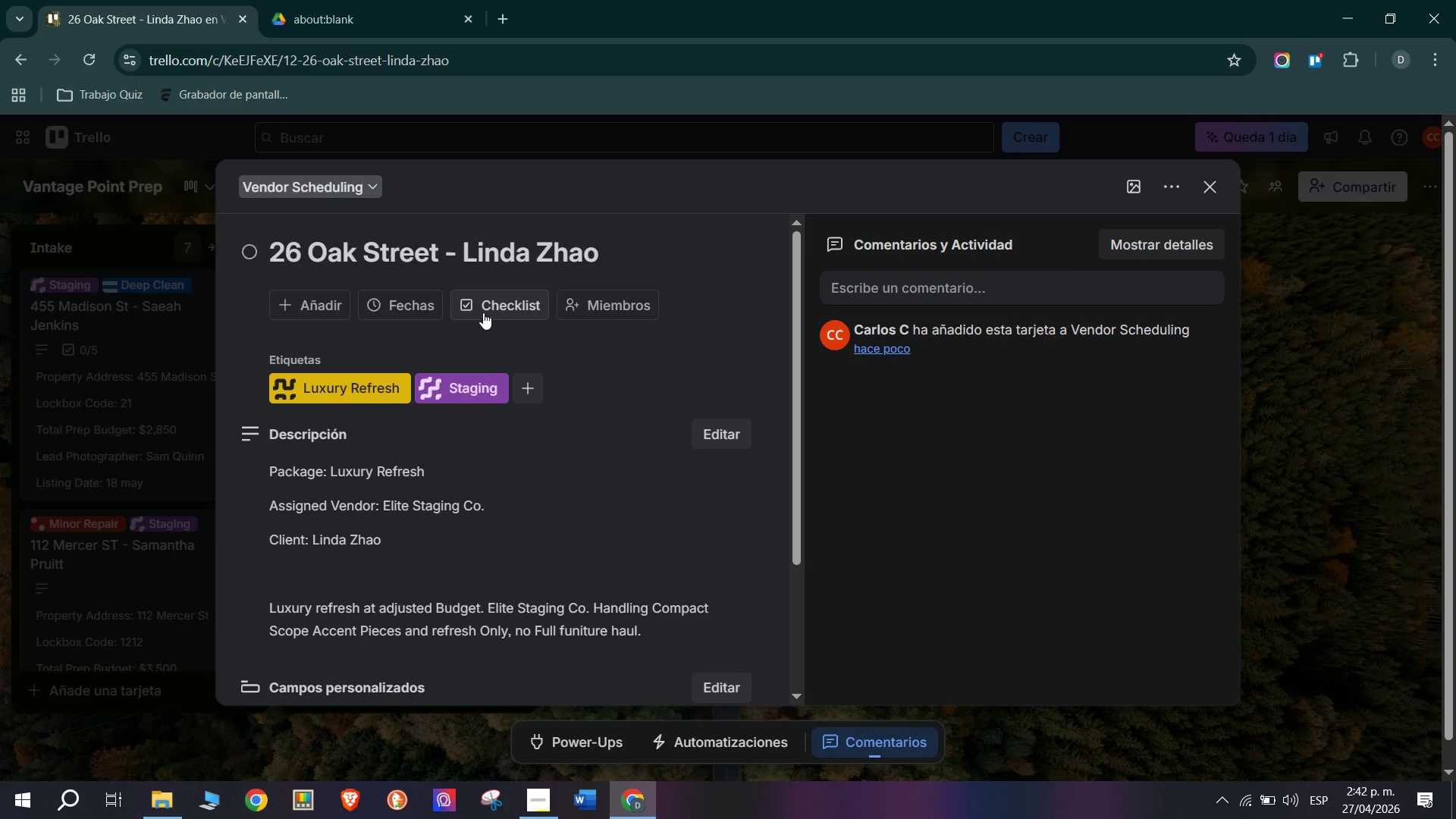 
left_click([483, 312])
 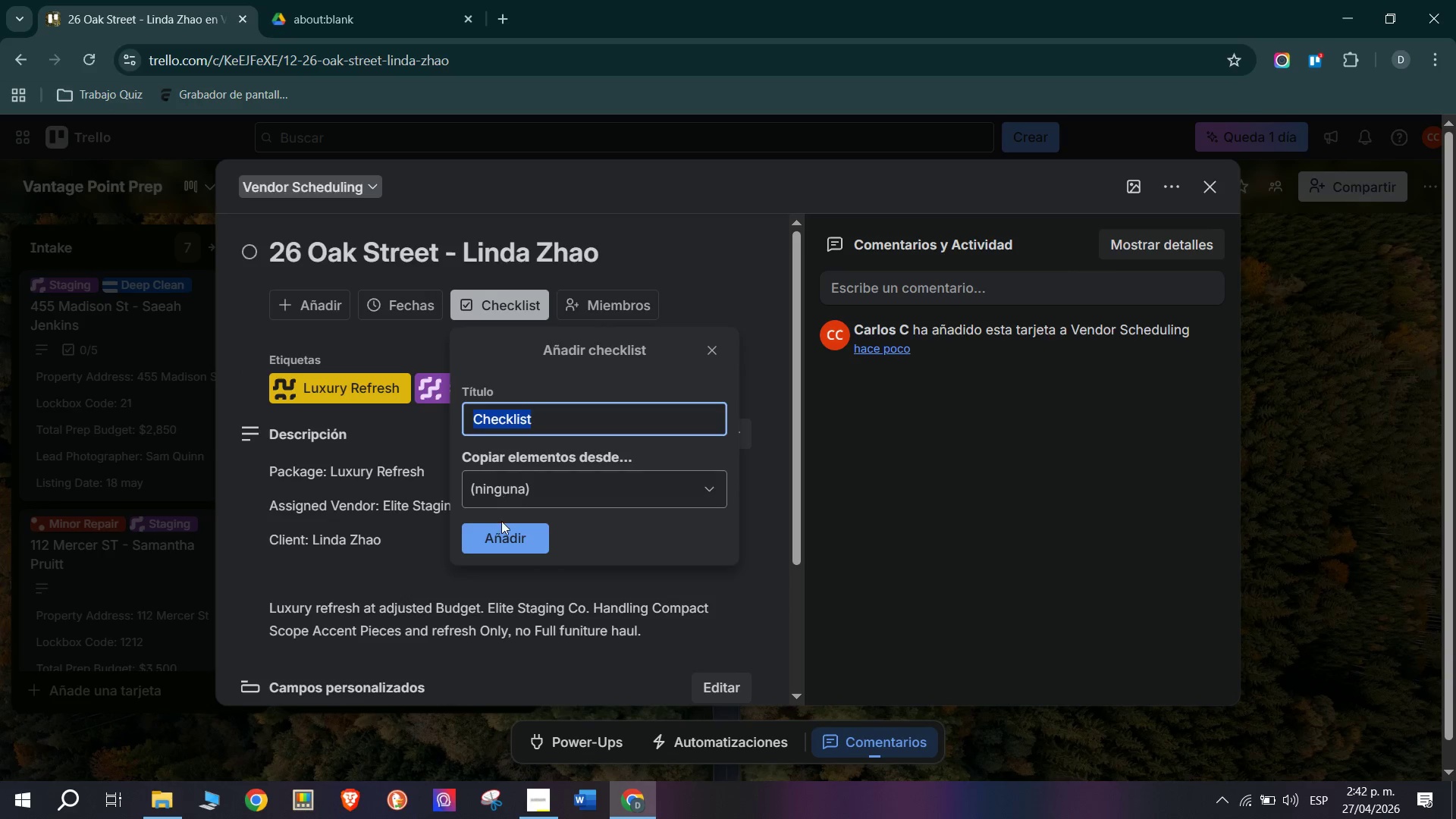 
left_click([504, 541])
 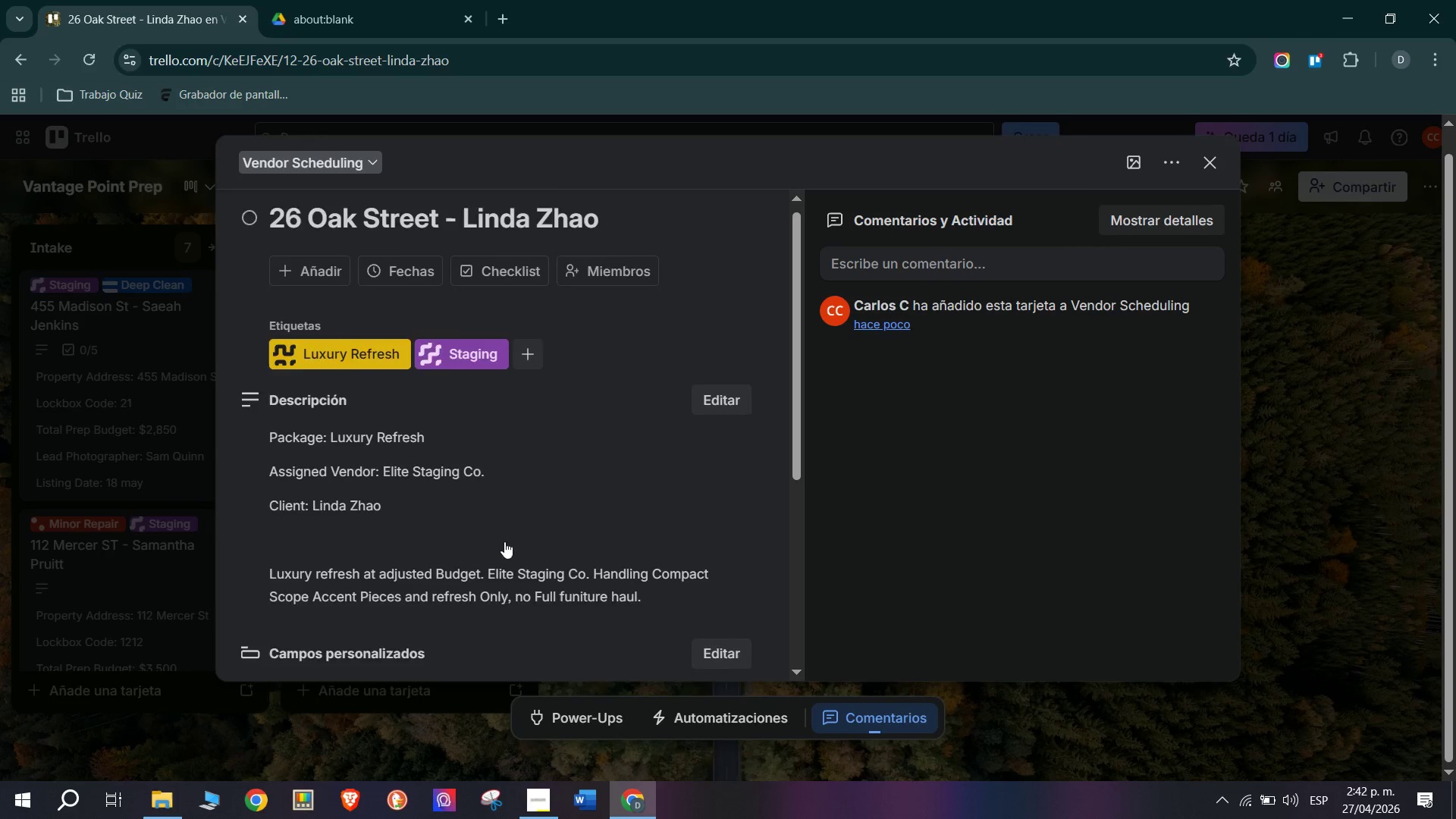 
scroll: coordinate [504, 541], scroll_direction: down, amount: 3.0
 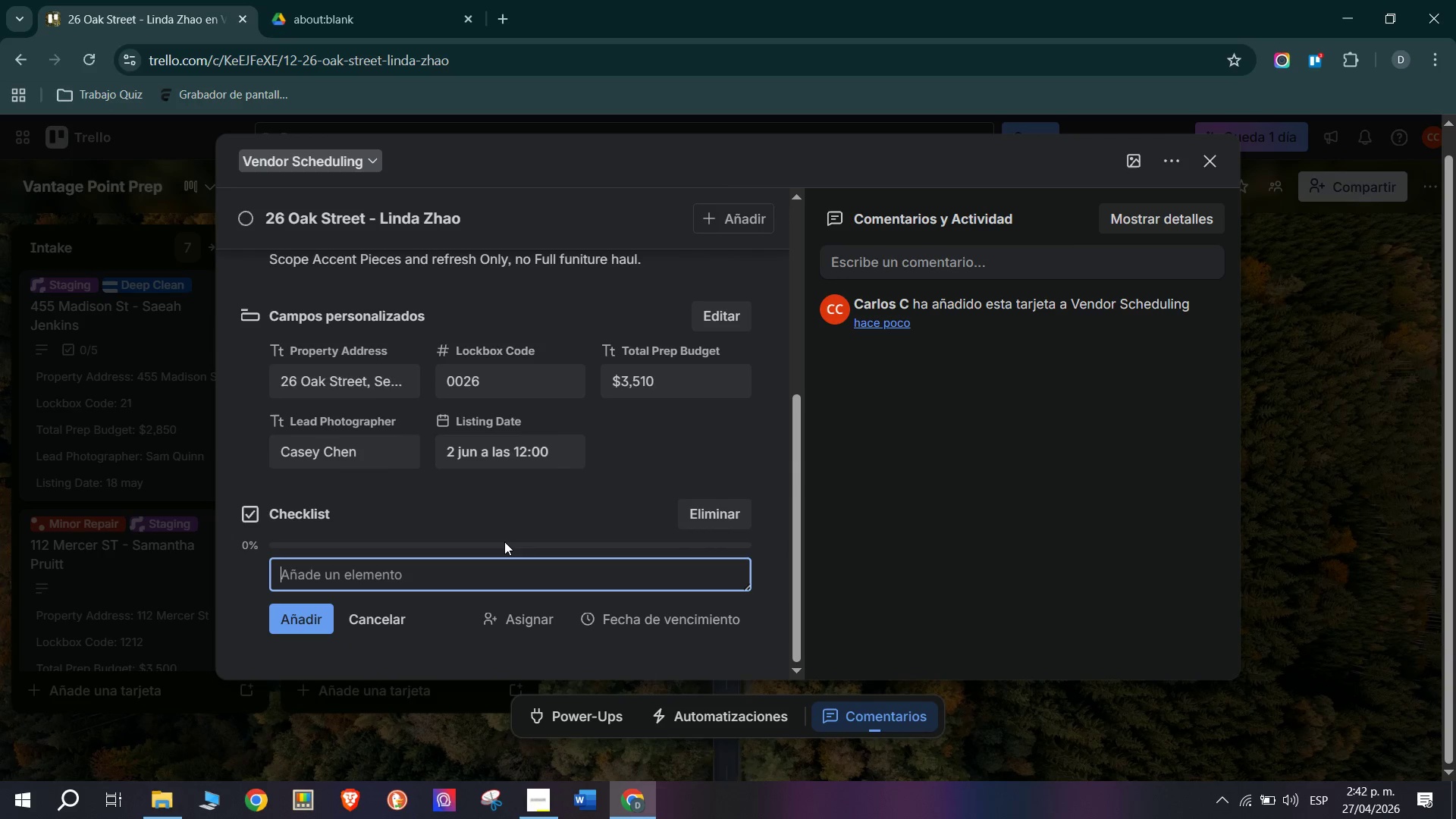 
type(Confirm Elite Staging Co. Compact refresk)
key(Backspace)
type(h Scope)
 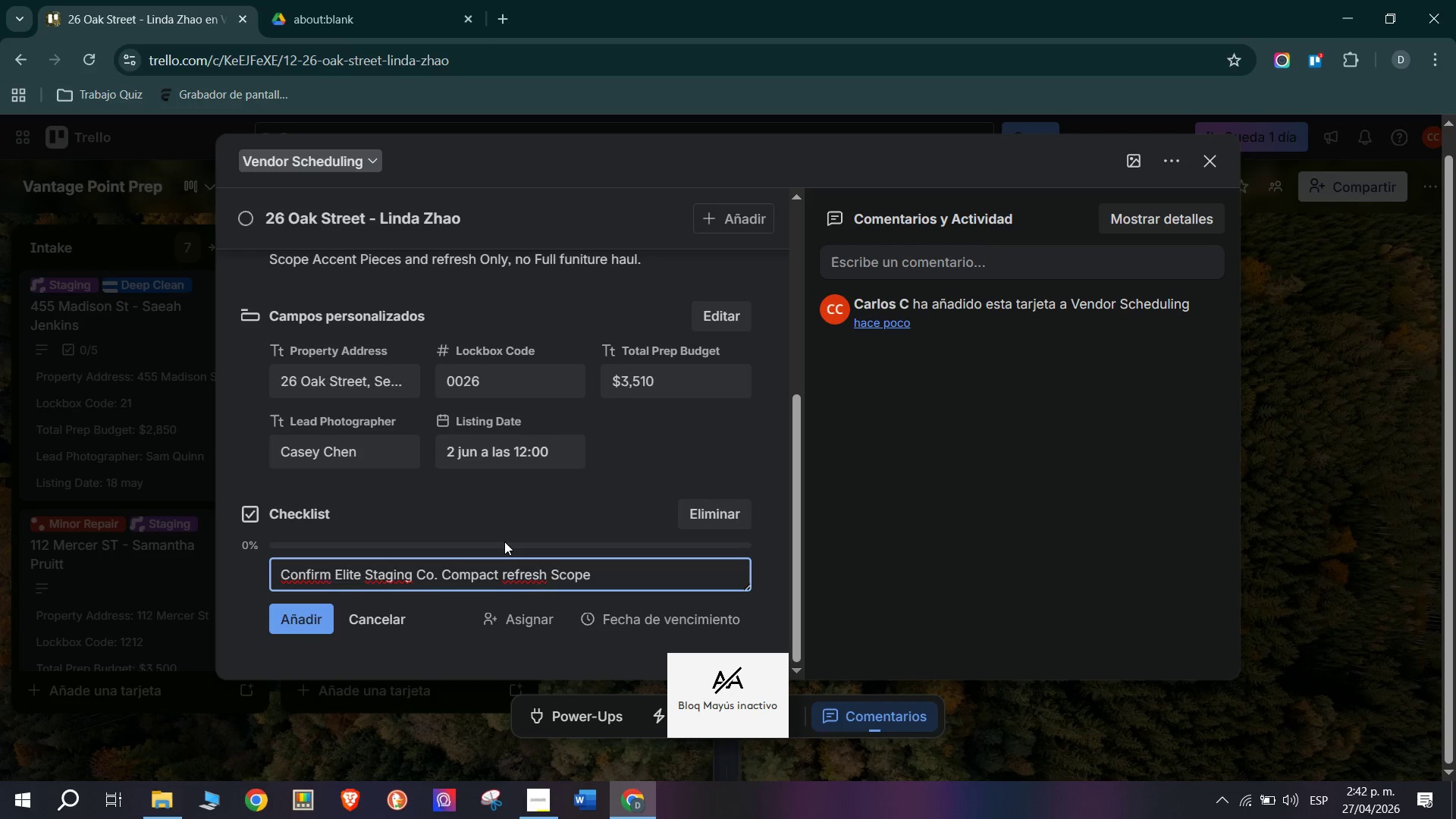 
key(Enter)
 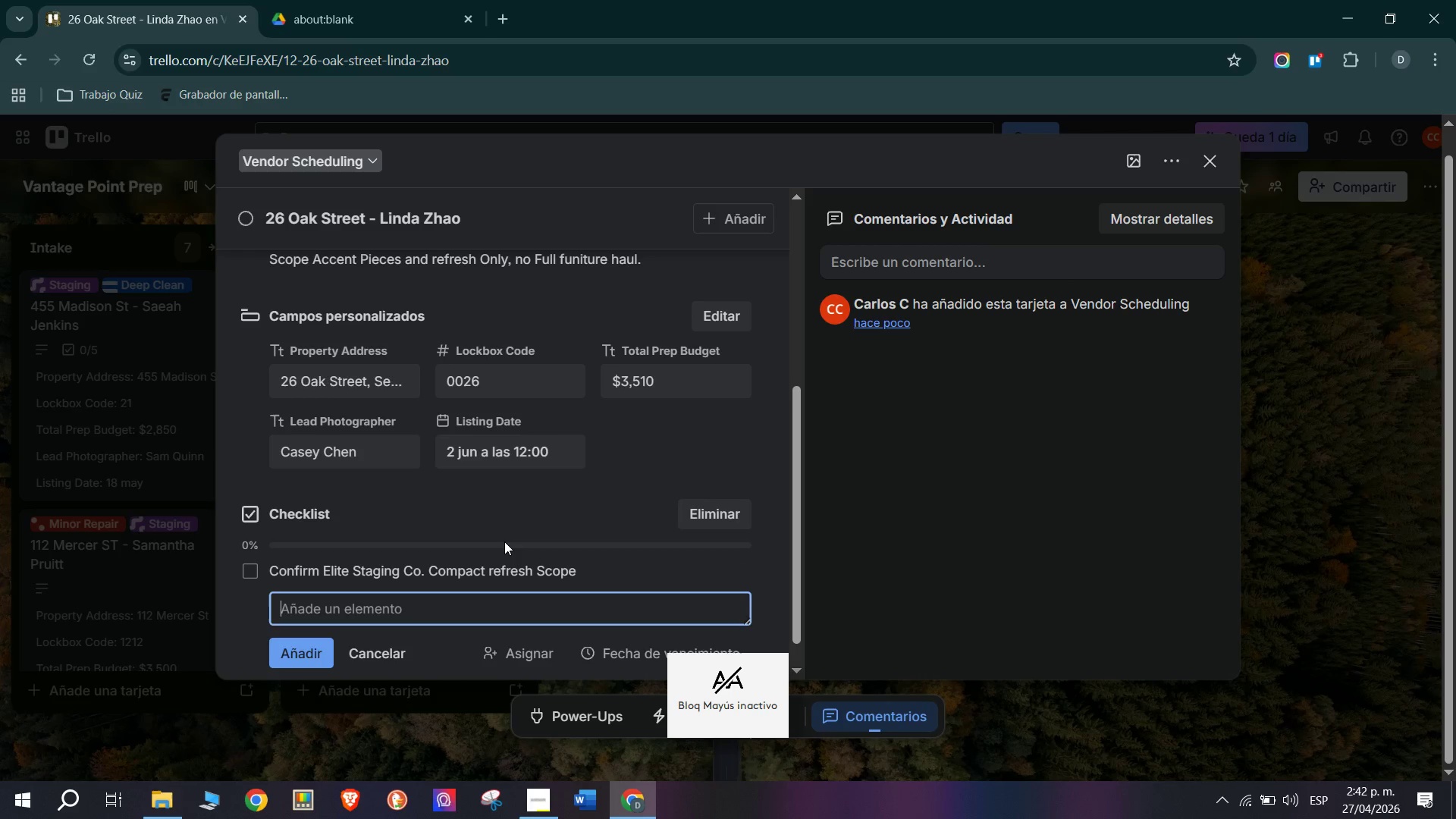 
type(Provide Lockbox 0026 to vendor Coordinator)
 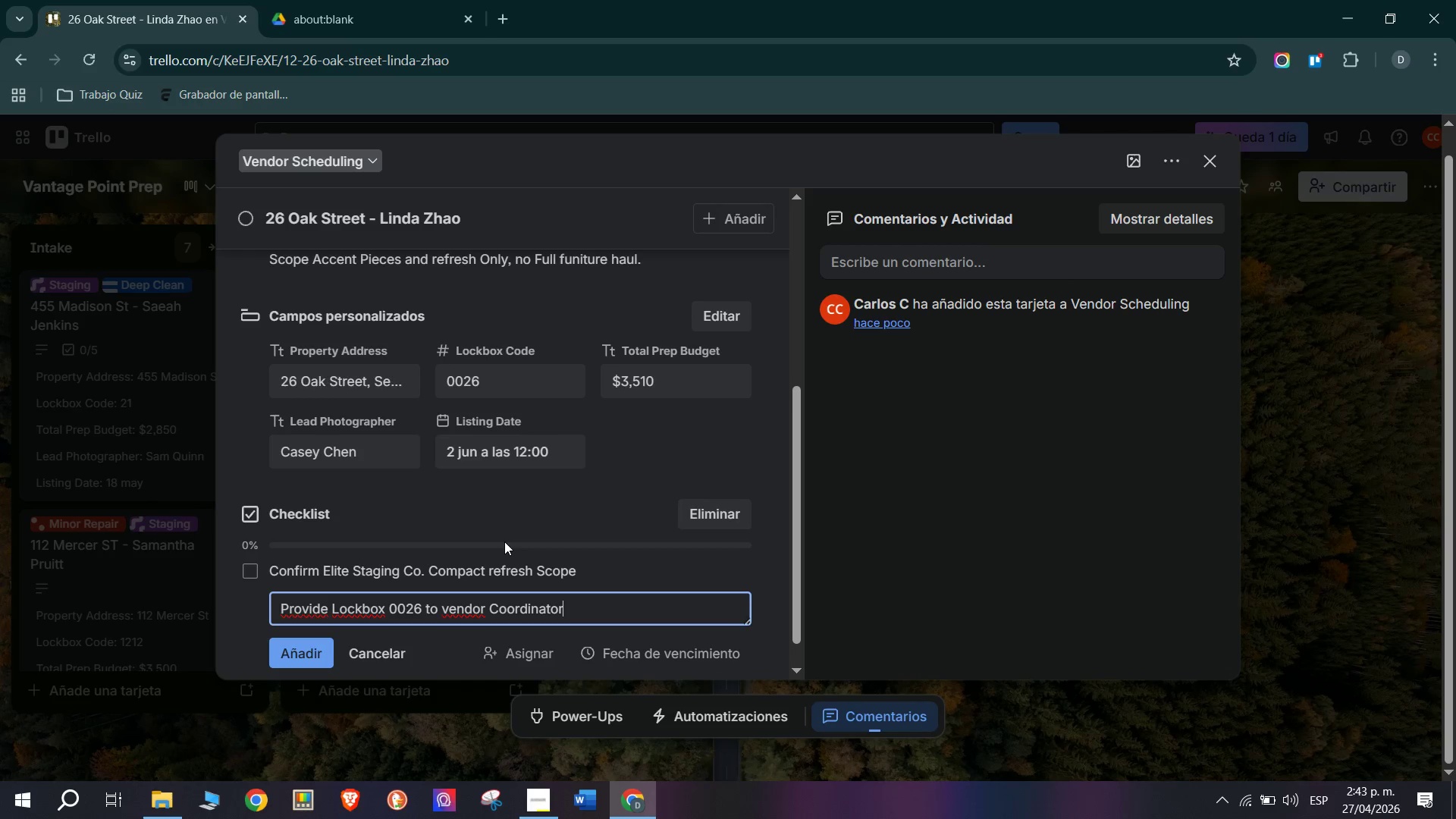 
key(Enter)
 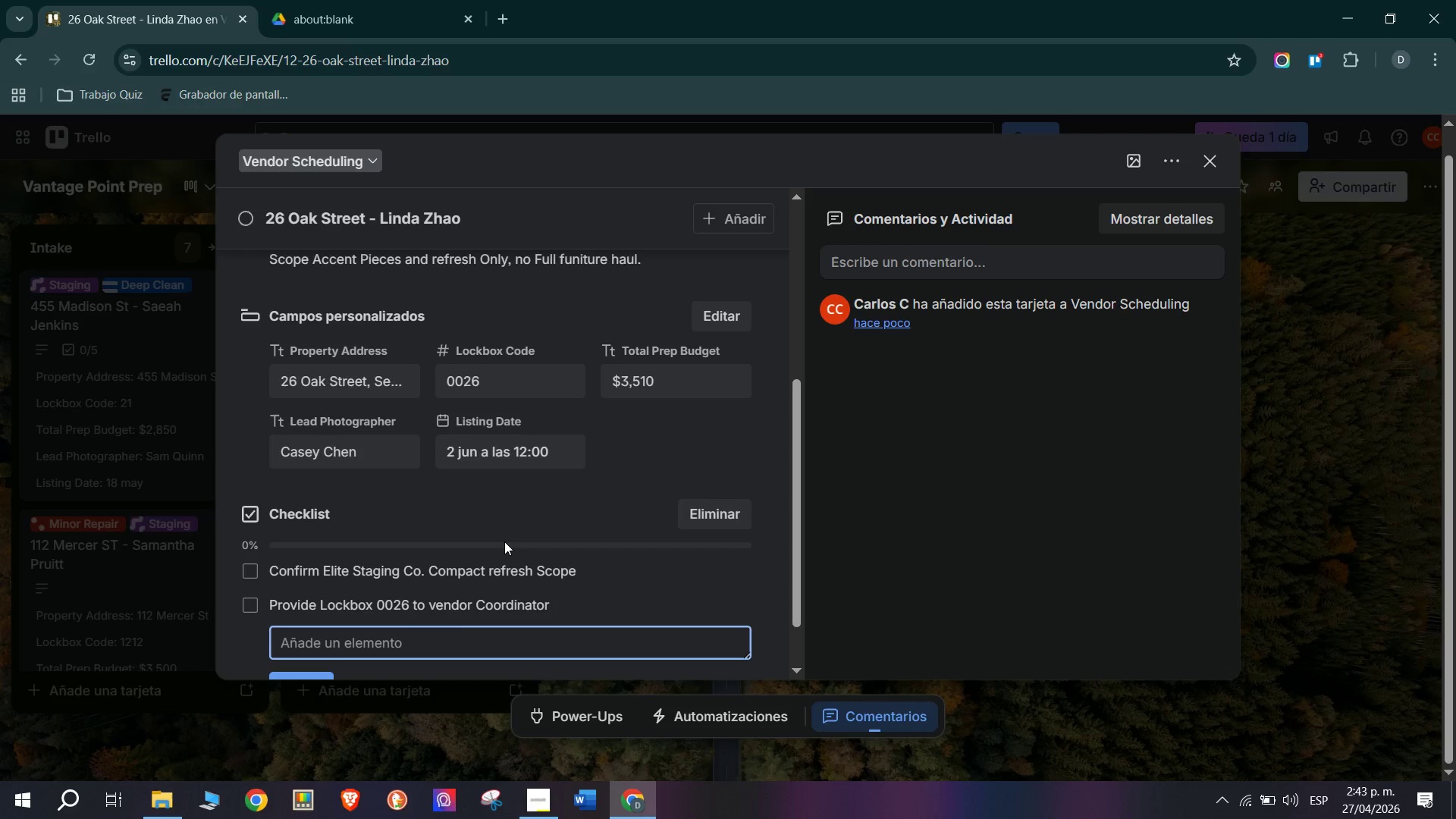 
type(Review E)
key(Backspace)
type(What;s included at $3,510 - Document exclusions)
 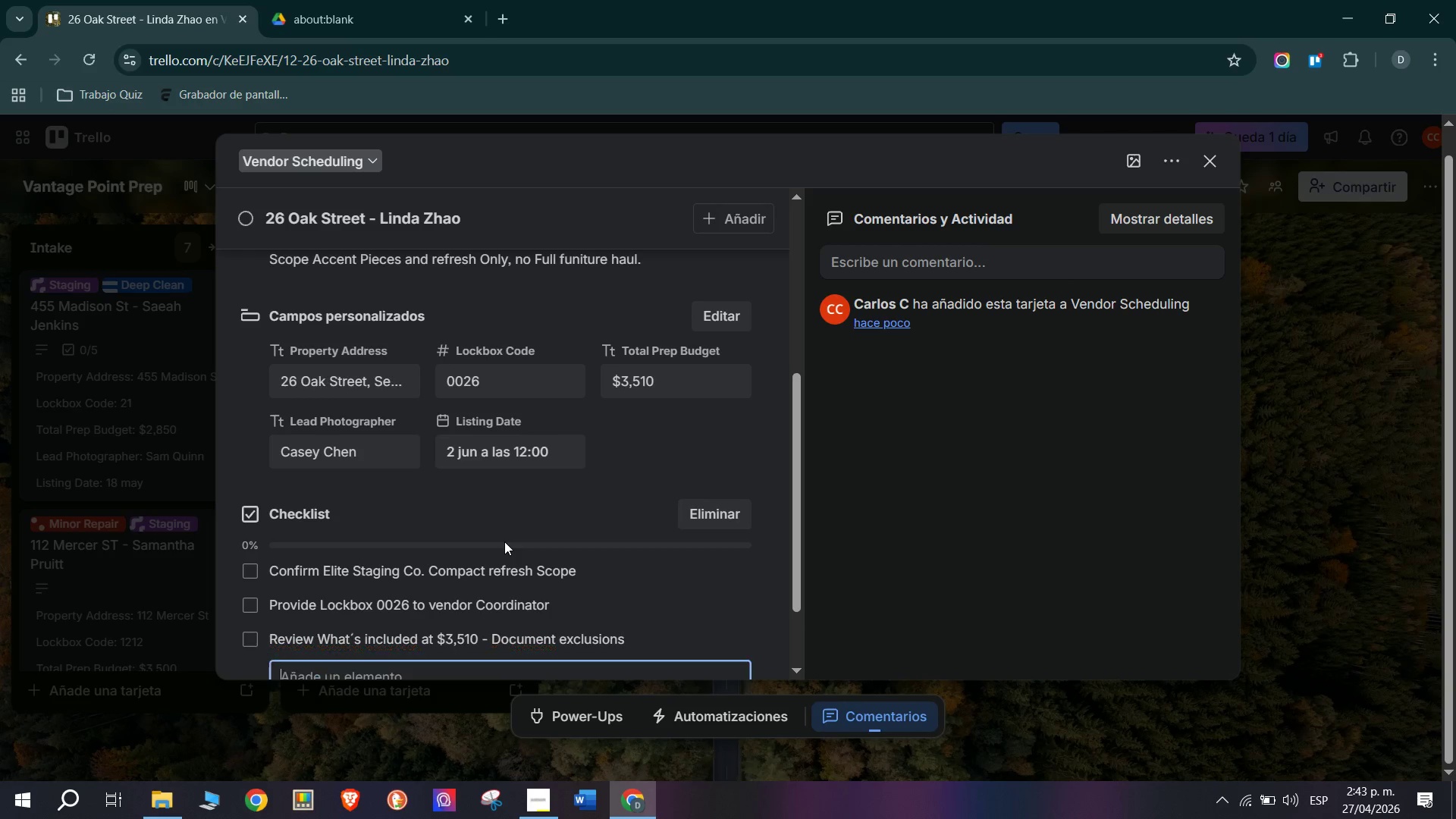 
 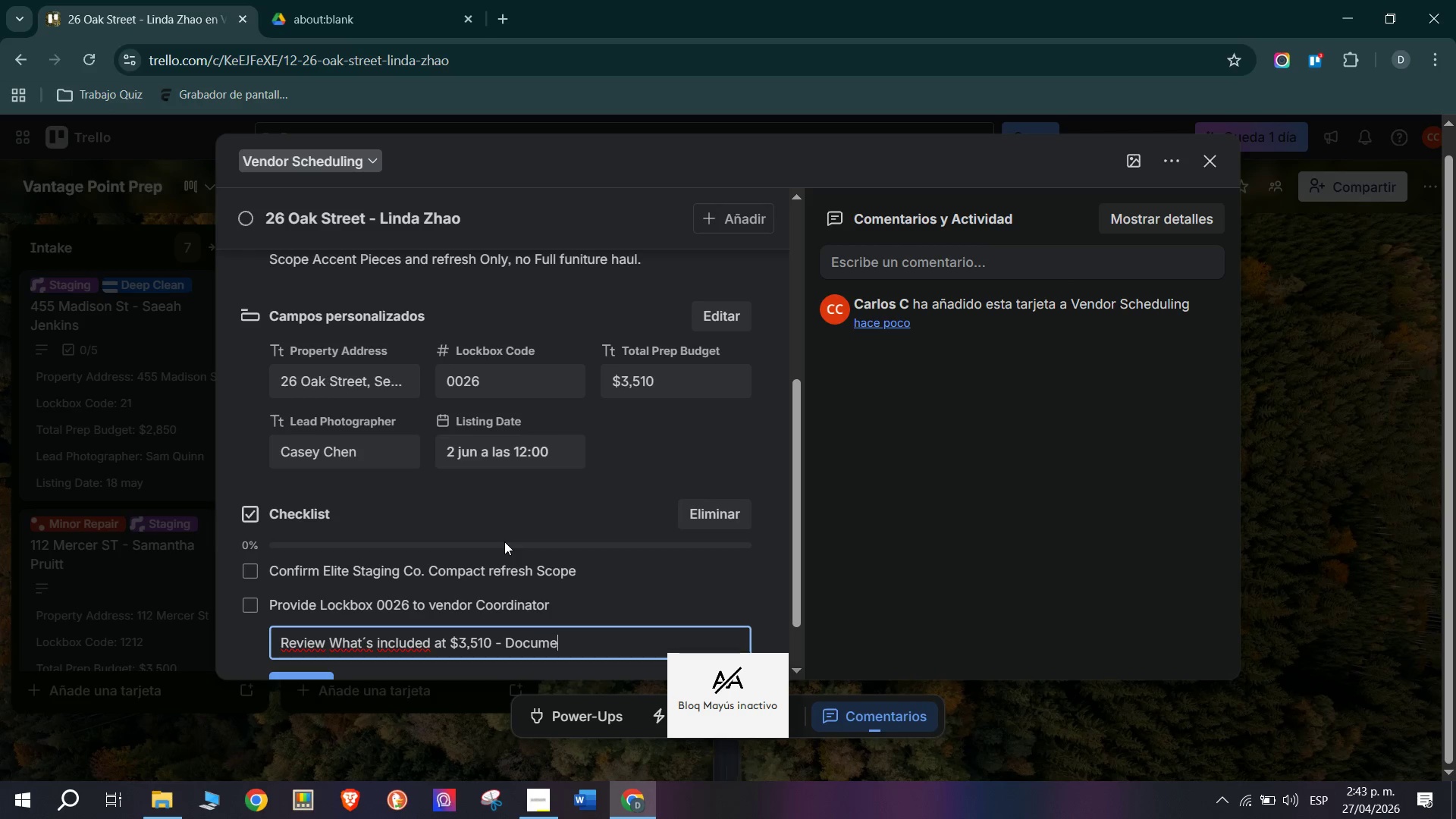 
key(Enter)
 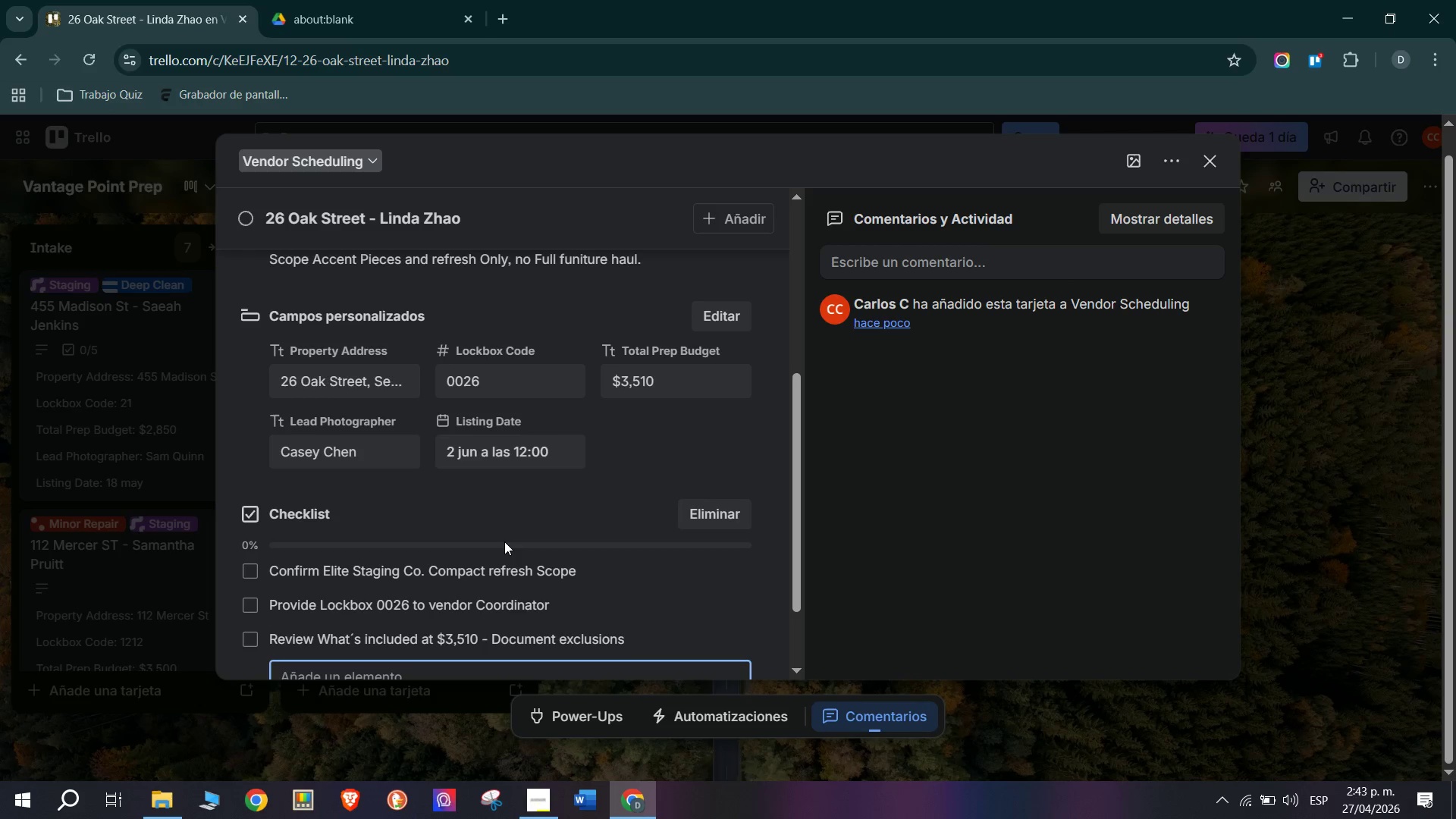 
type(Confirm Casey Chen for half - day shoot session)
 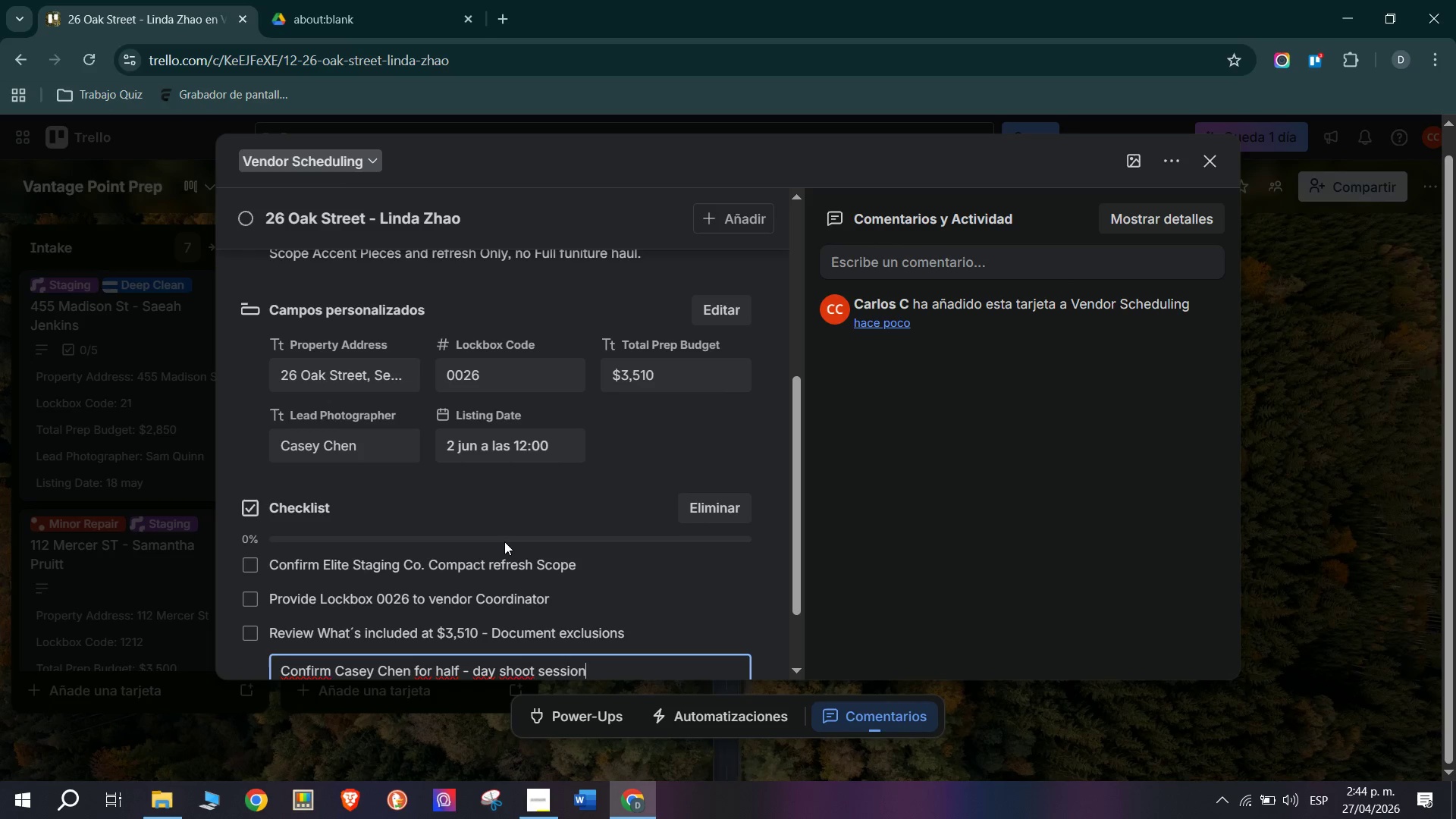 
key(Enter)
 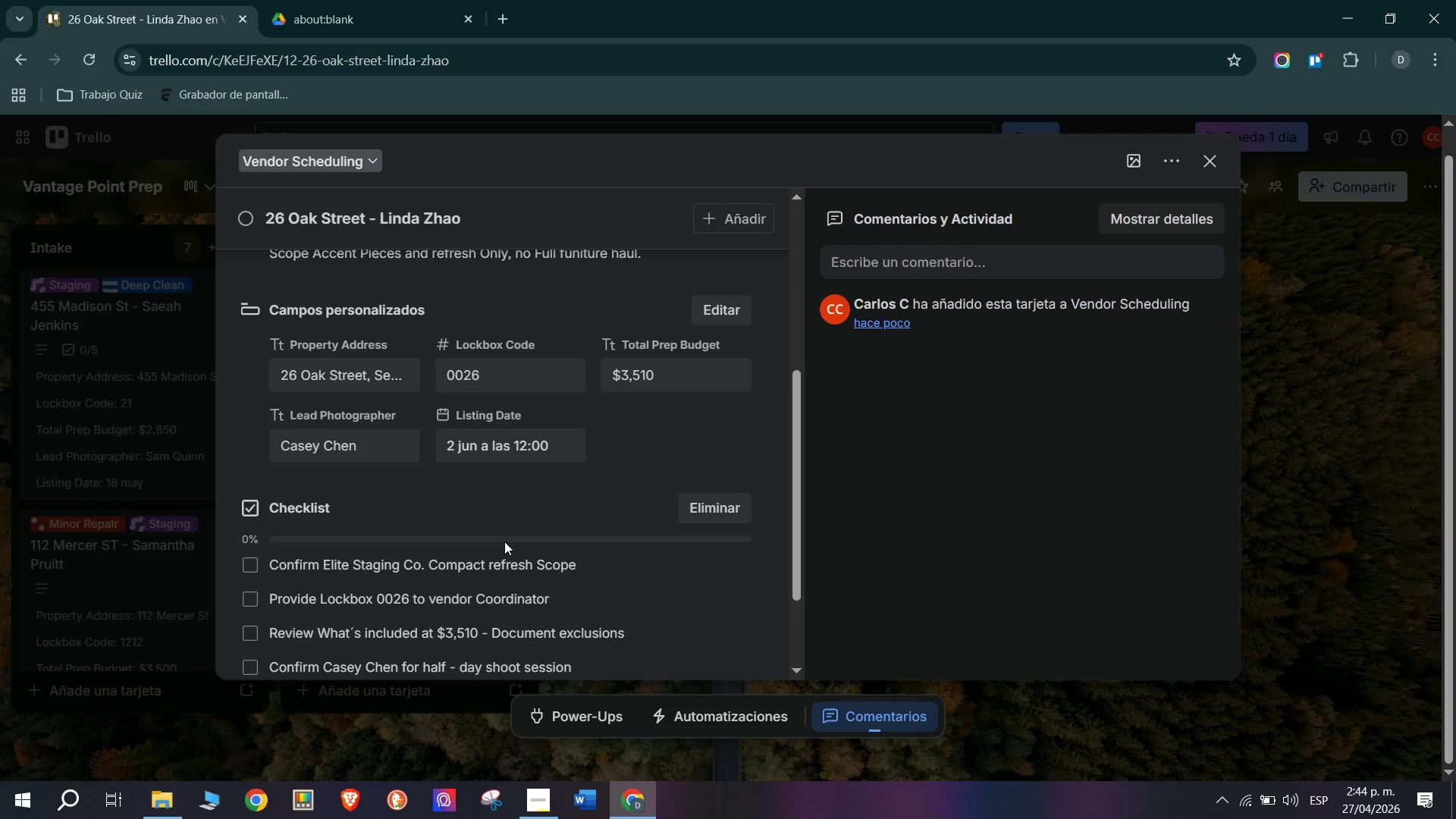 
key(Backspace)
type(Get client sign-off on scaled luc)
key(Backspace)
type(xury scope )
 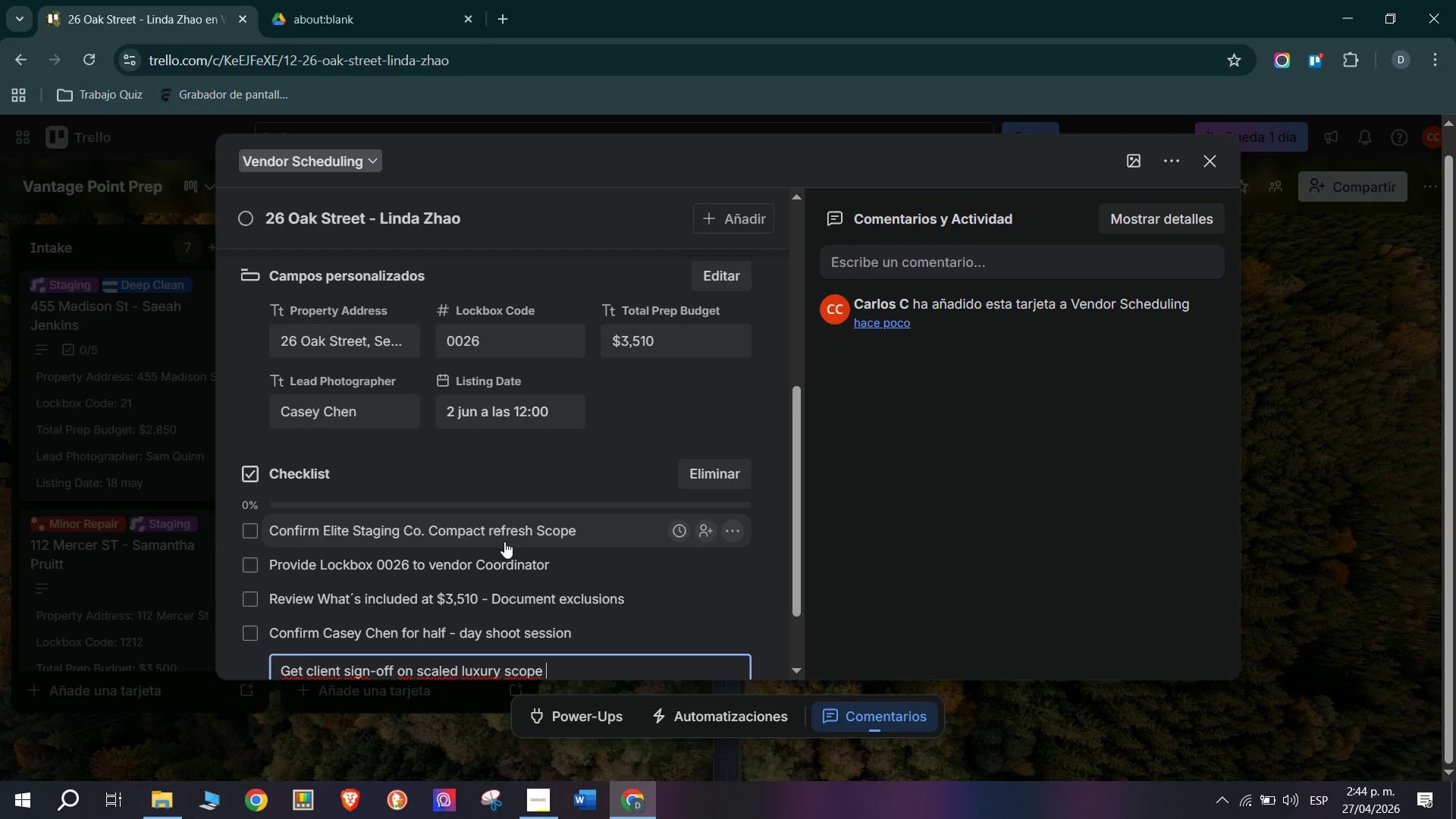 
key(Enter)
 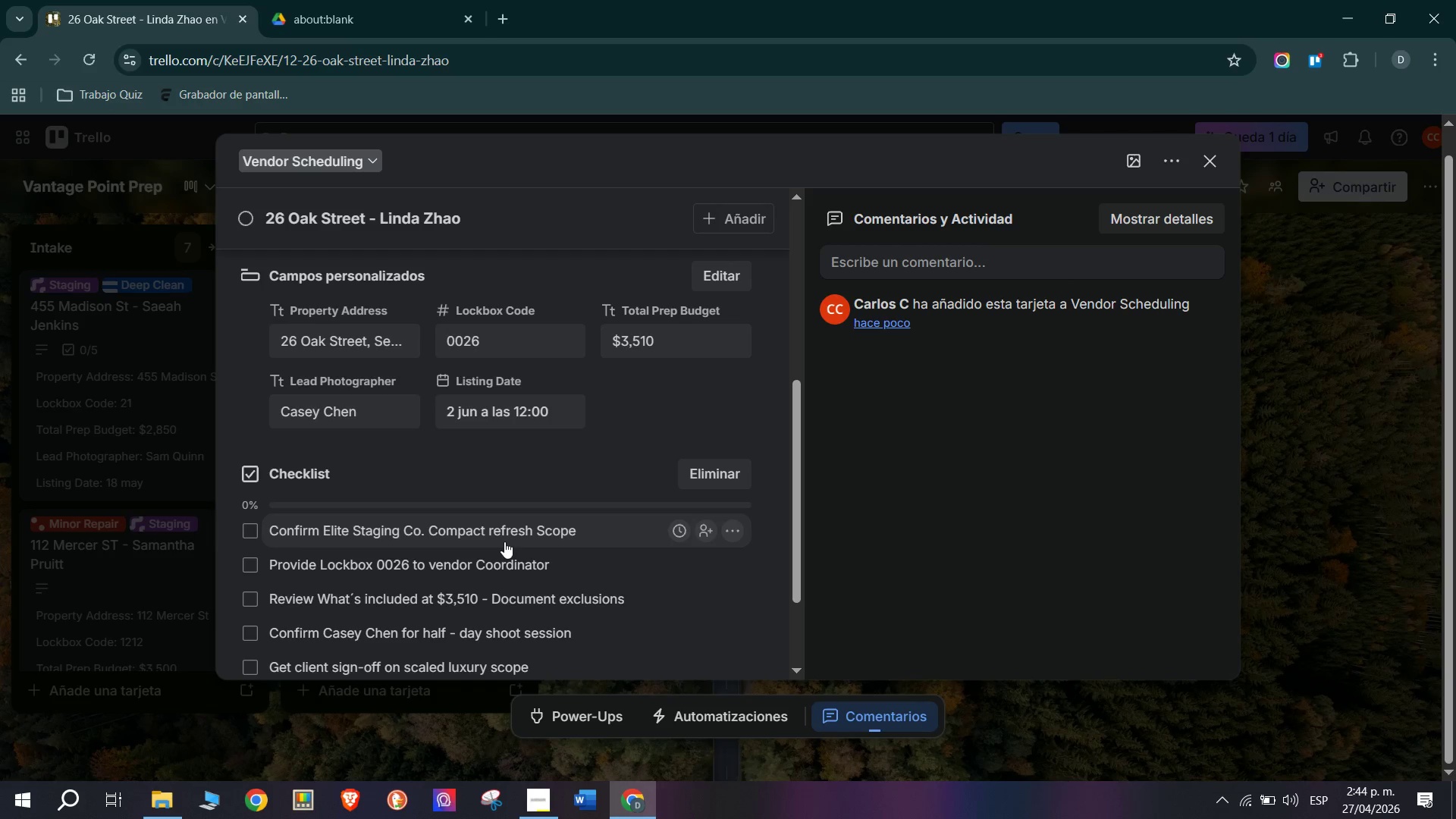 
type(Milestone> Stage complete Day 4 )
key(Backspace)
type(, Shoot Day 5)
 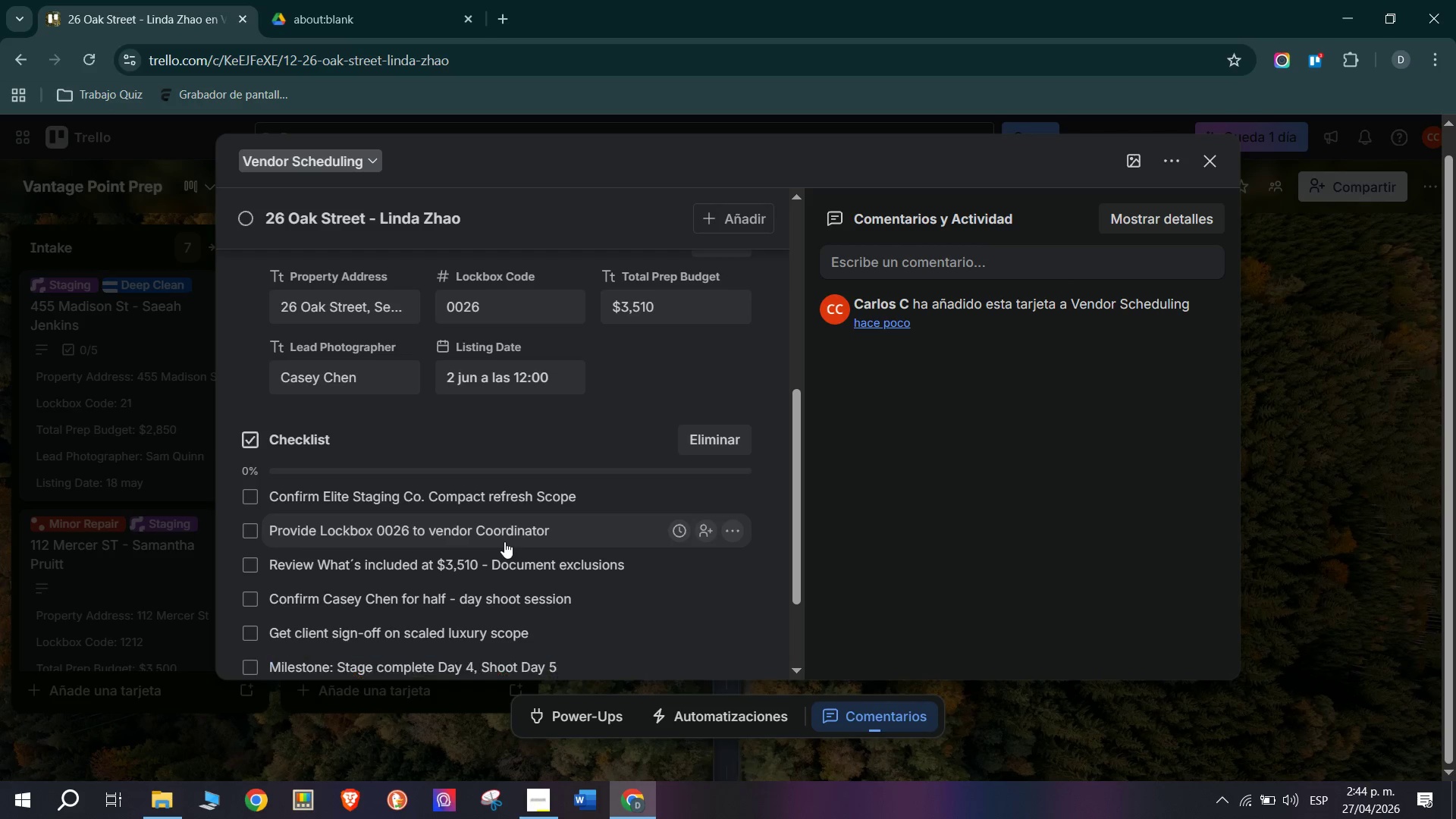 
 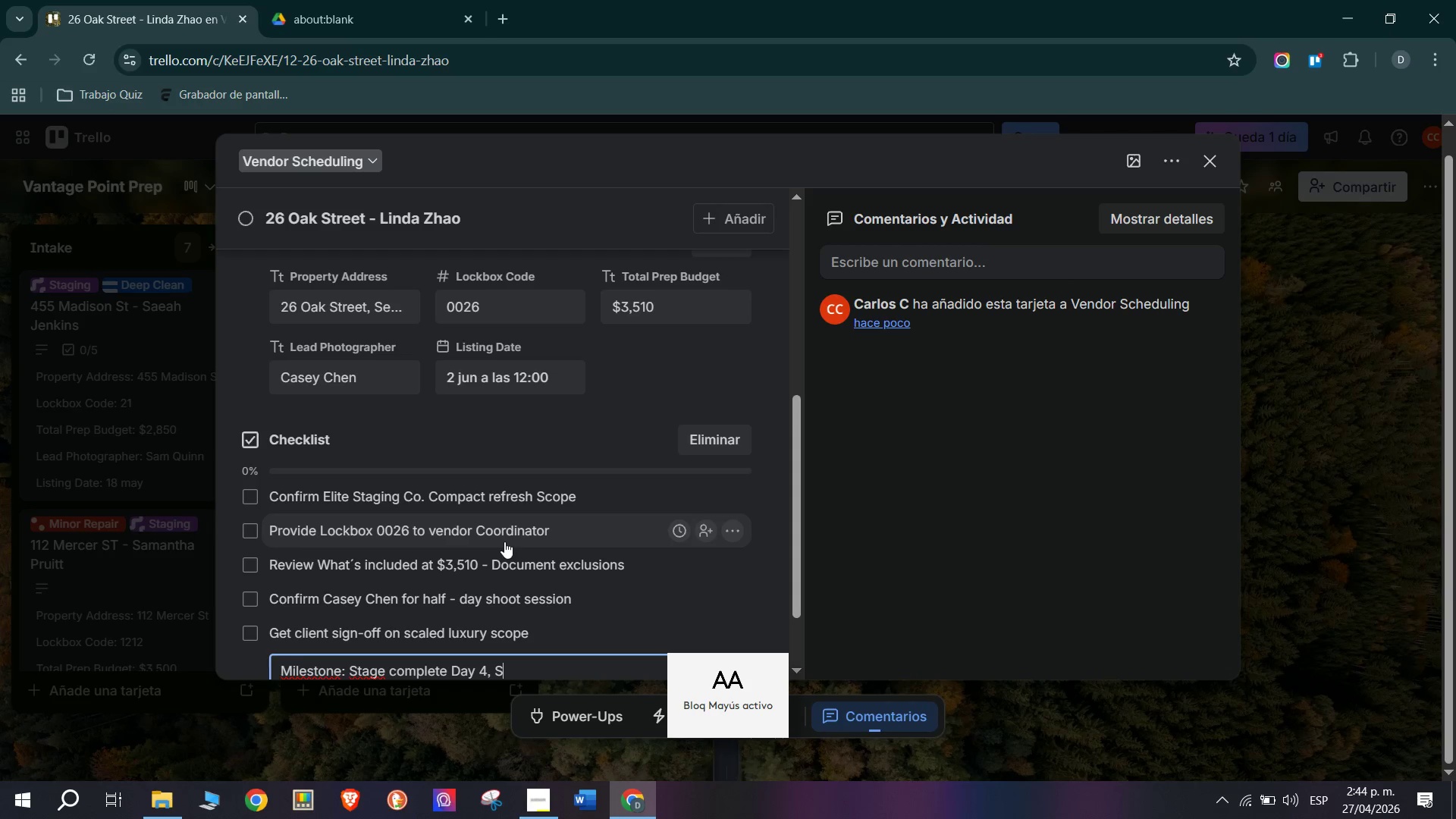 
key(Enter)
 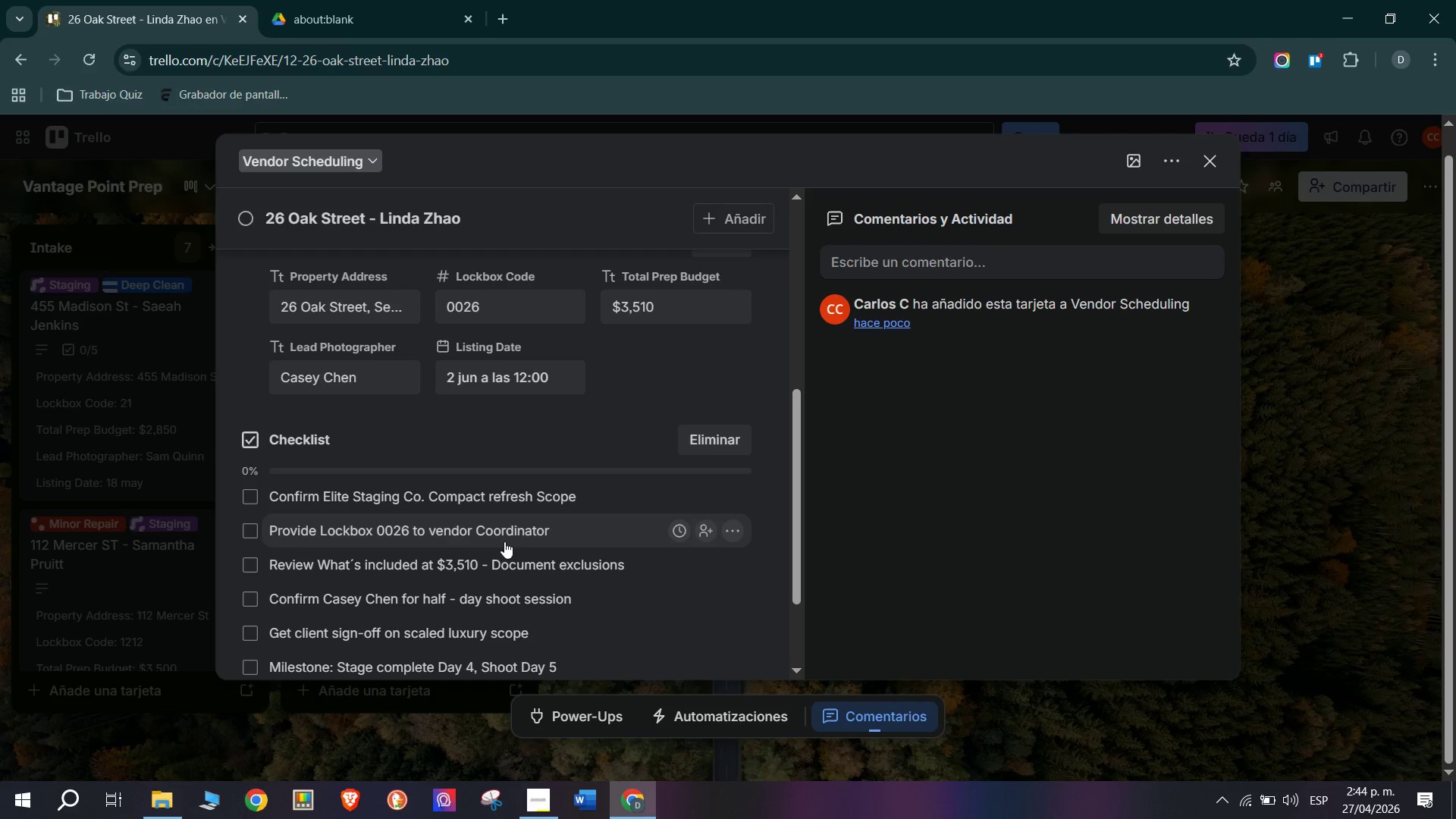 
scroll: coordinate [504, 541], scroll_direction: down, amount: 3.0
 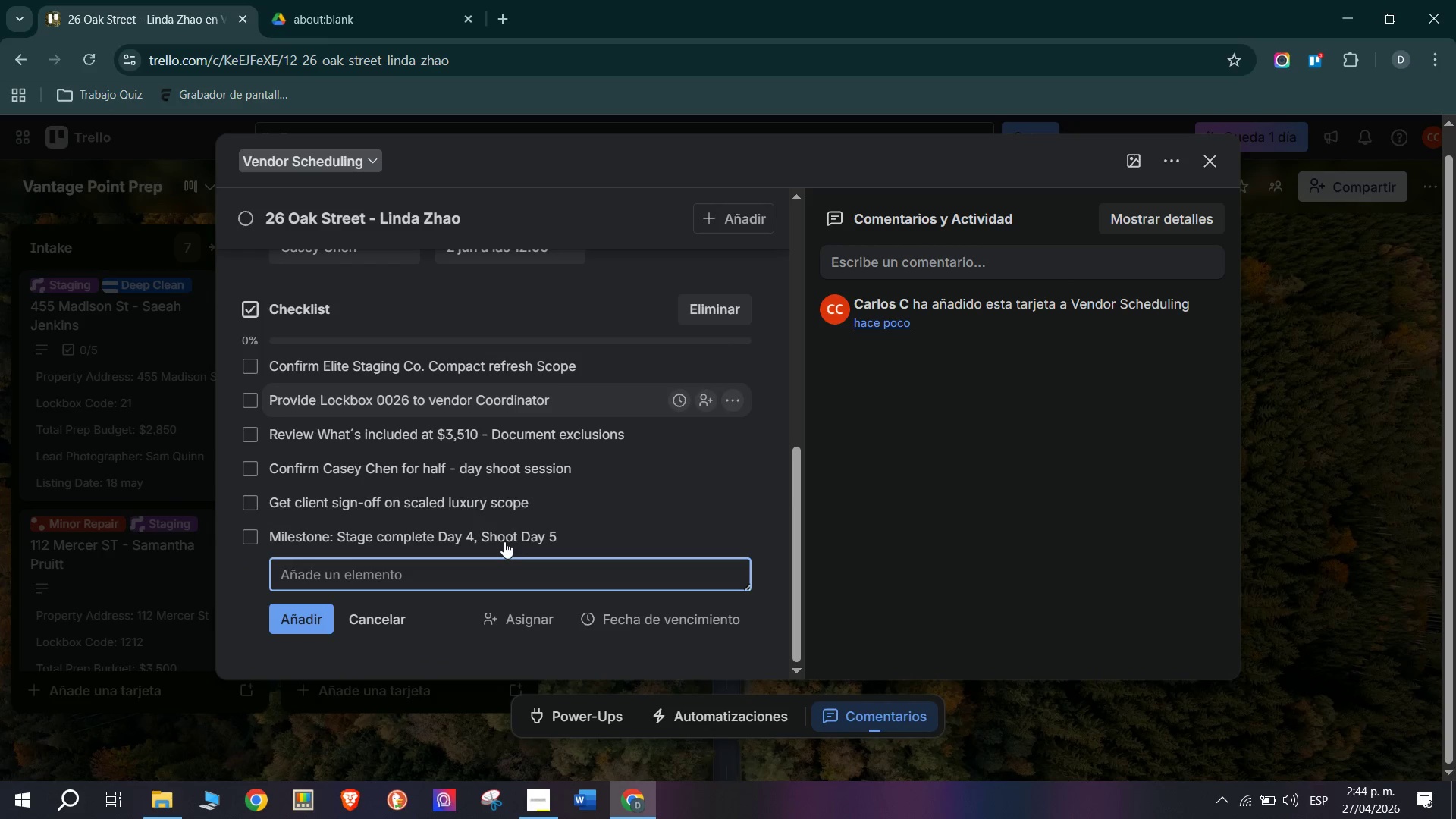 
scroll: coordinate [416, 428], scroll_direction: up, amount: 8.0
 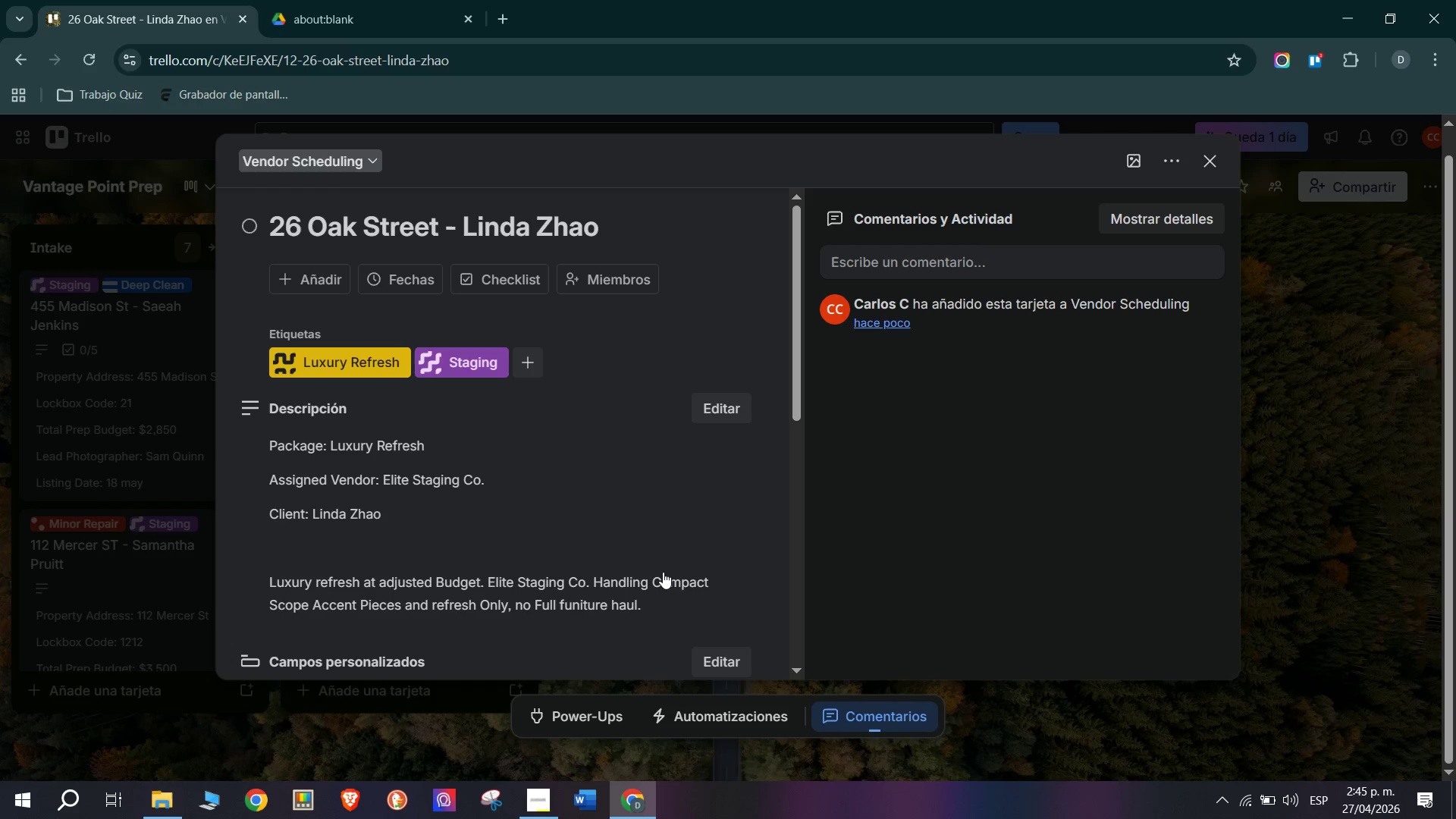 
left_click([196, 432])
 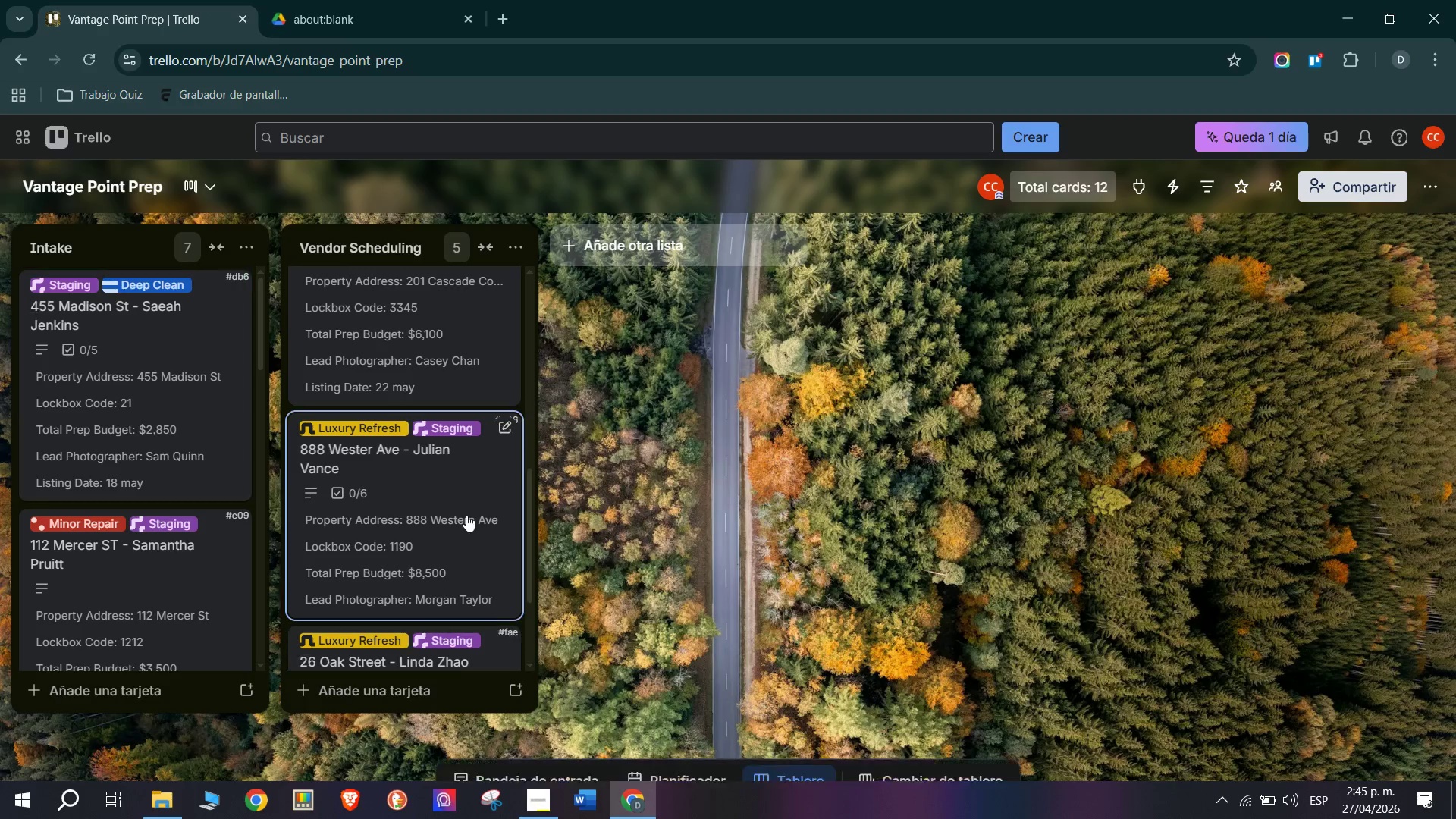 
scroll: coordinate [467, 515], scroll_direction: down, amount: 4.0
 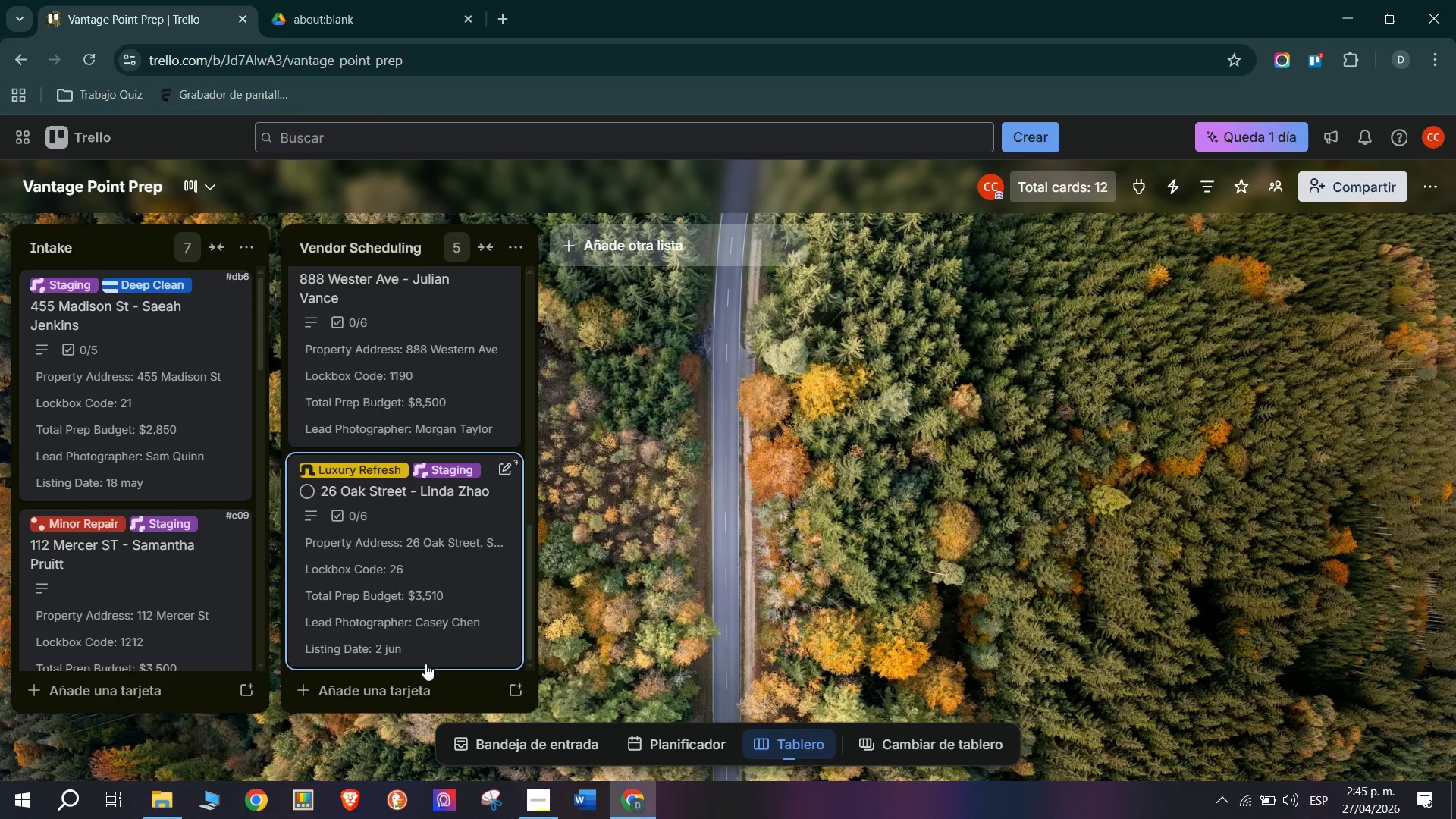 
left_click([422, 693])
 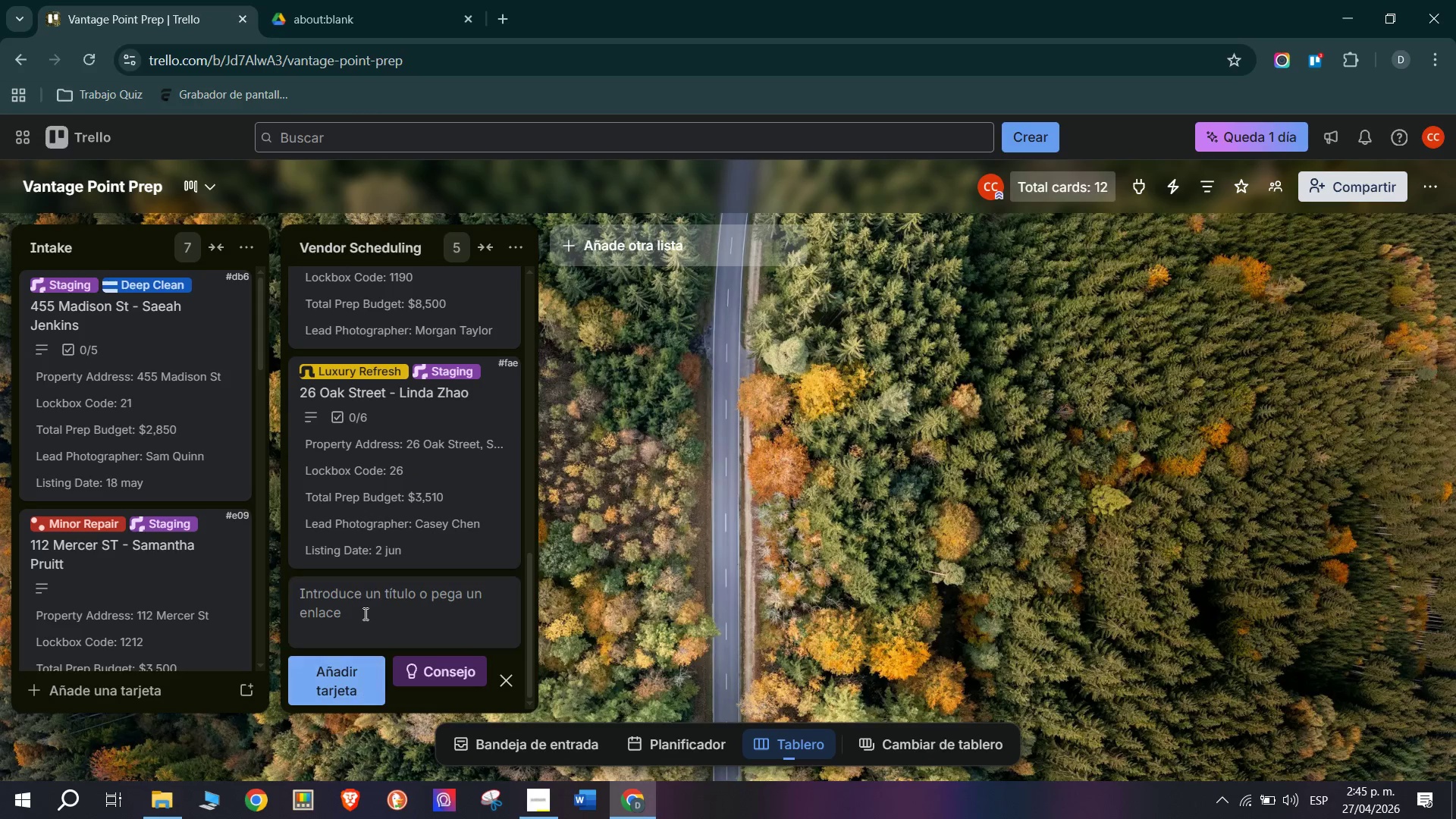 
left_click([372, 605])
 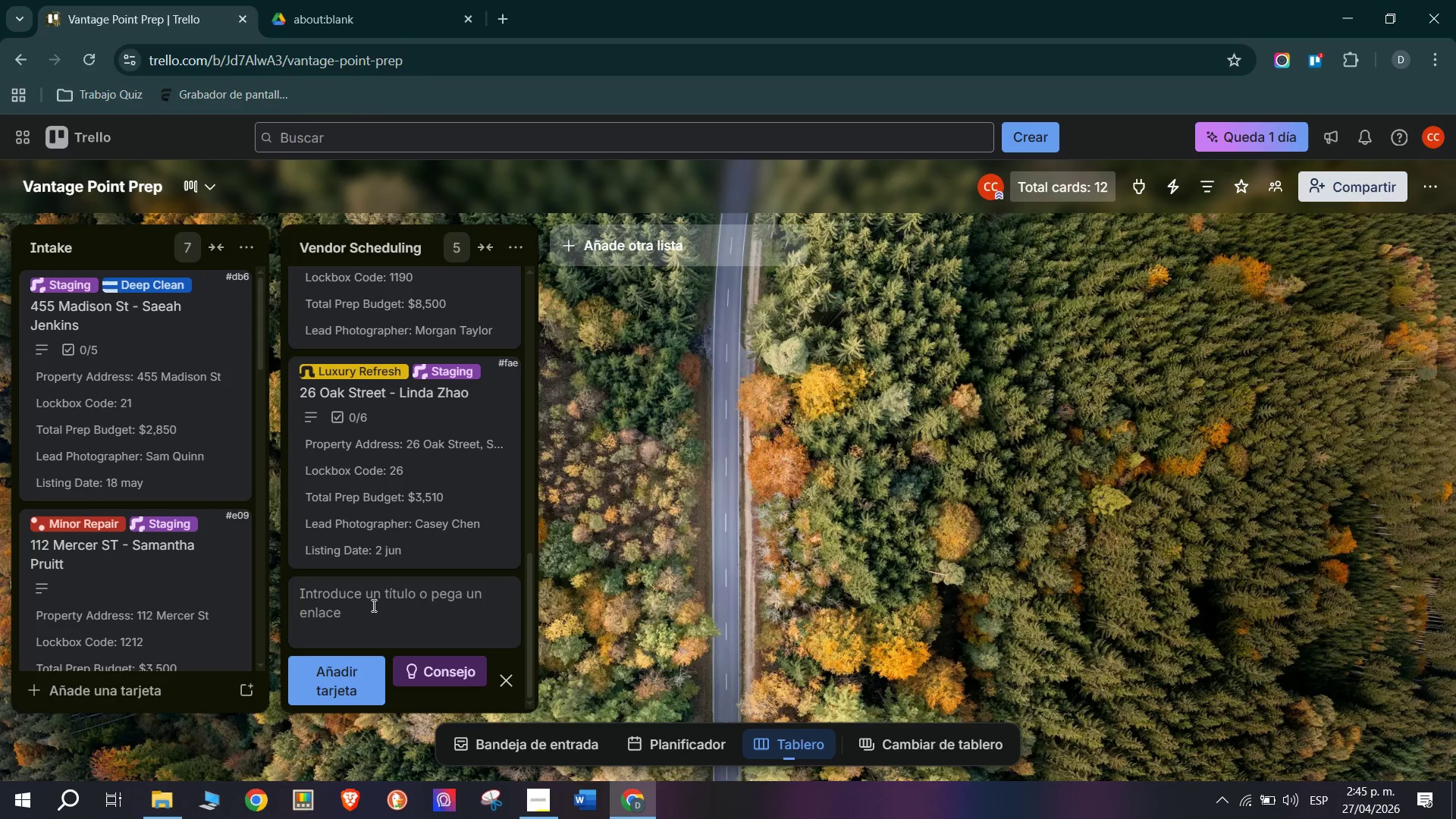 
wait(6.39)
 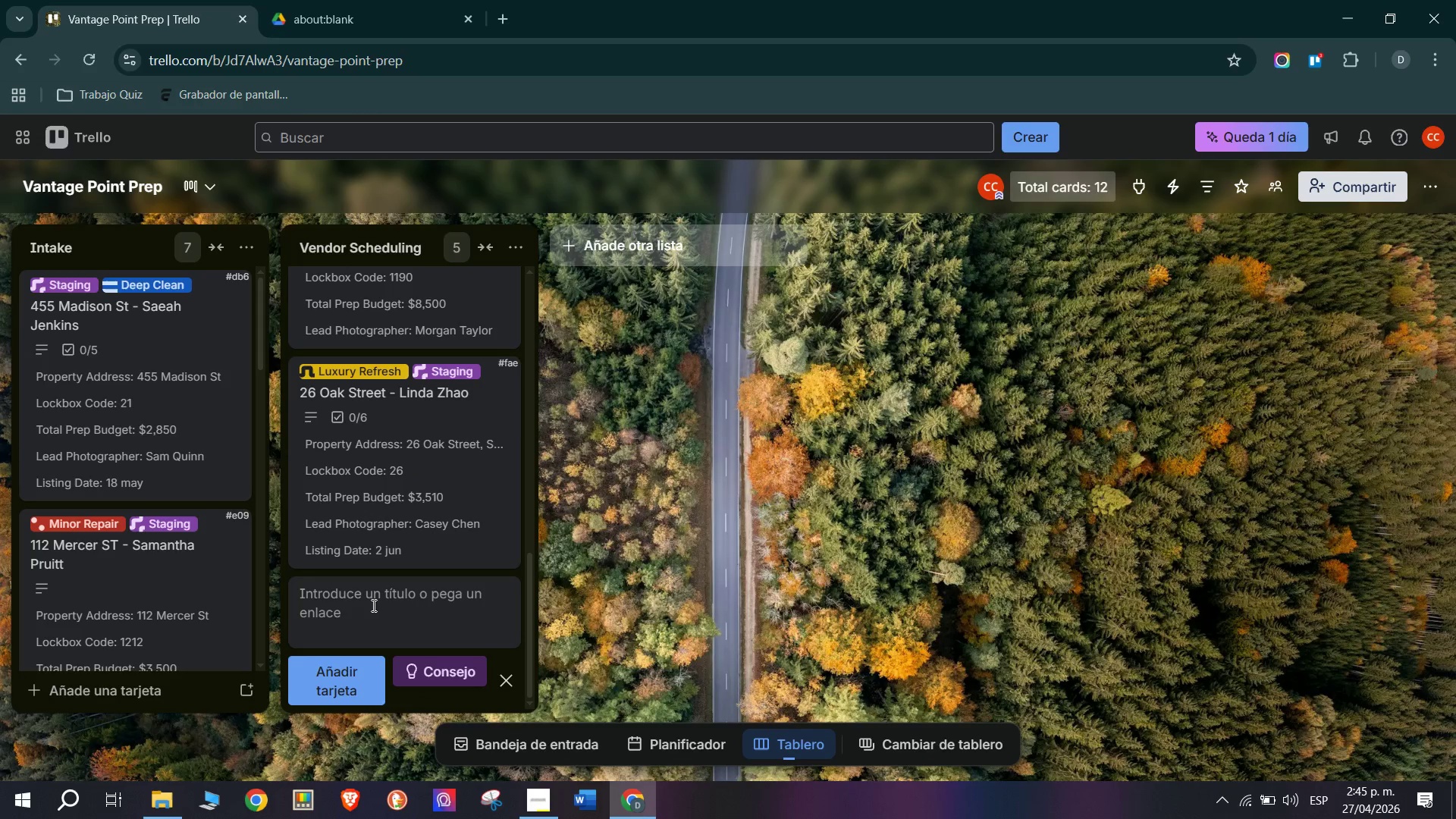 
left_click([399, 602])
 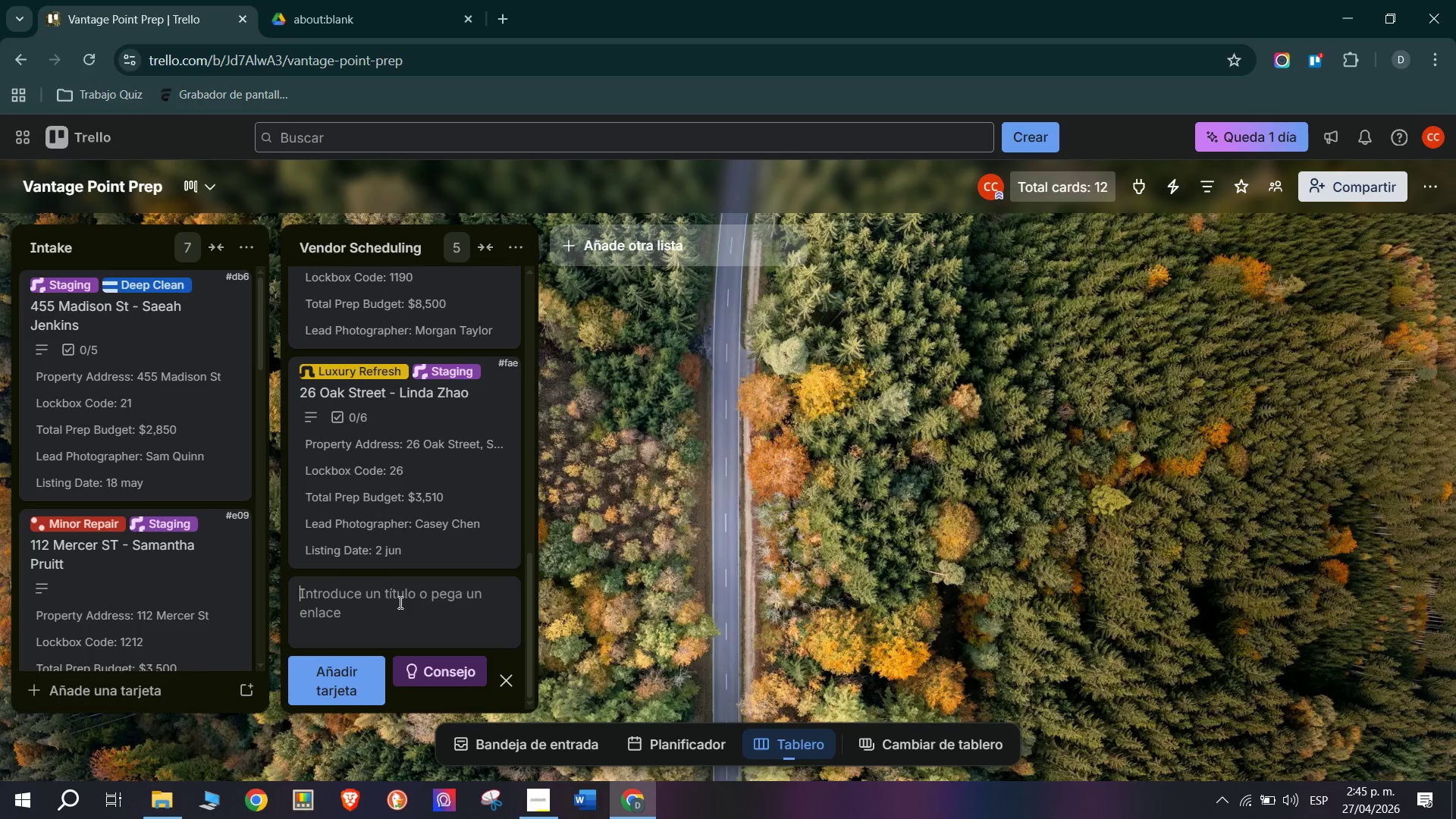 
type(29 Oak Street - Julian Vn)
key(Backspace)
type(ance)
 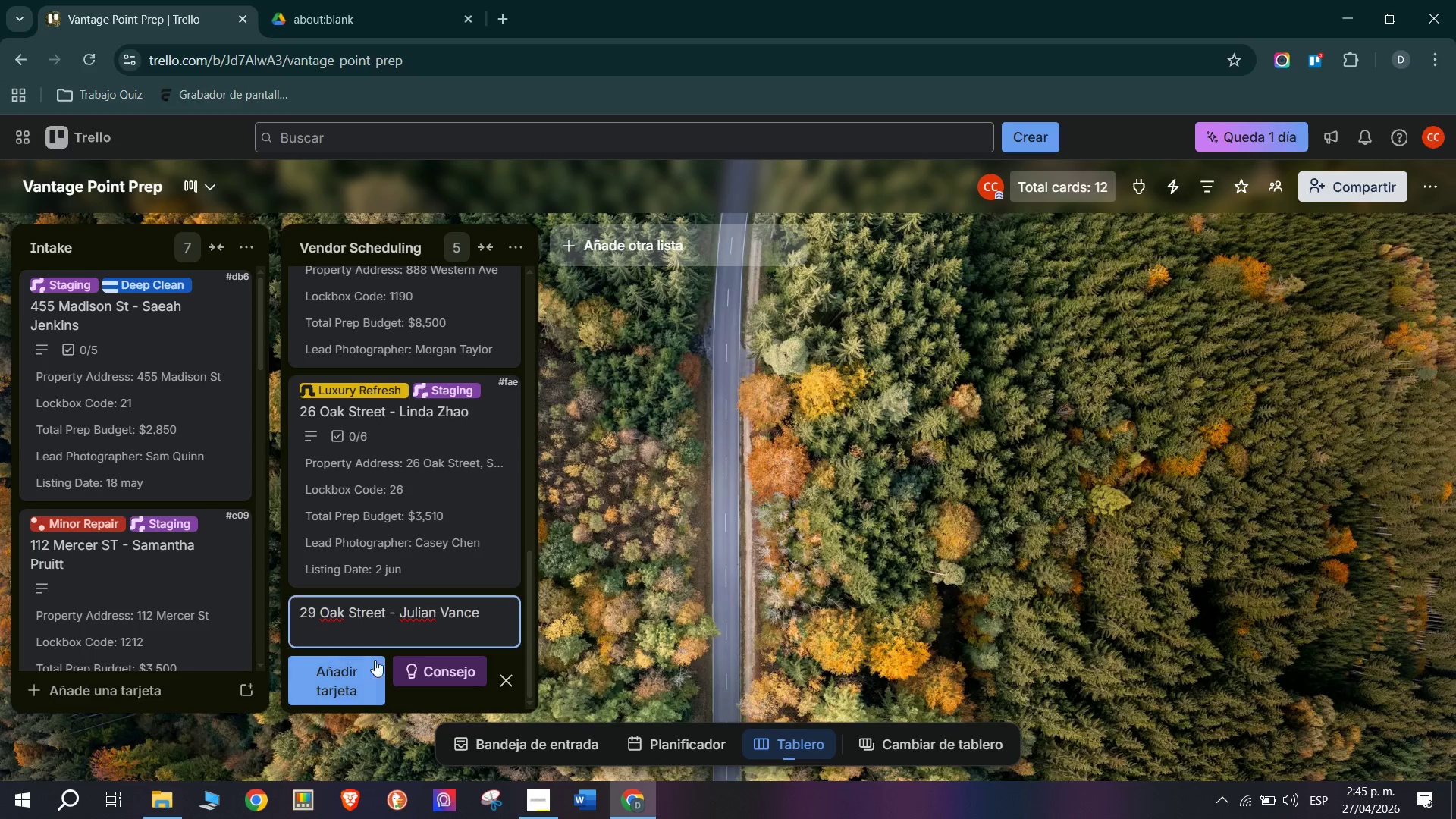 
left_click([332, 686])
 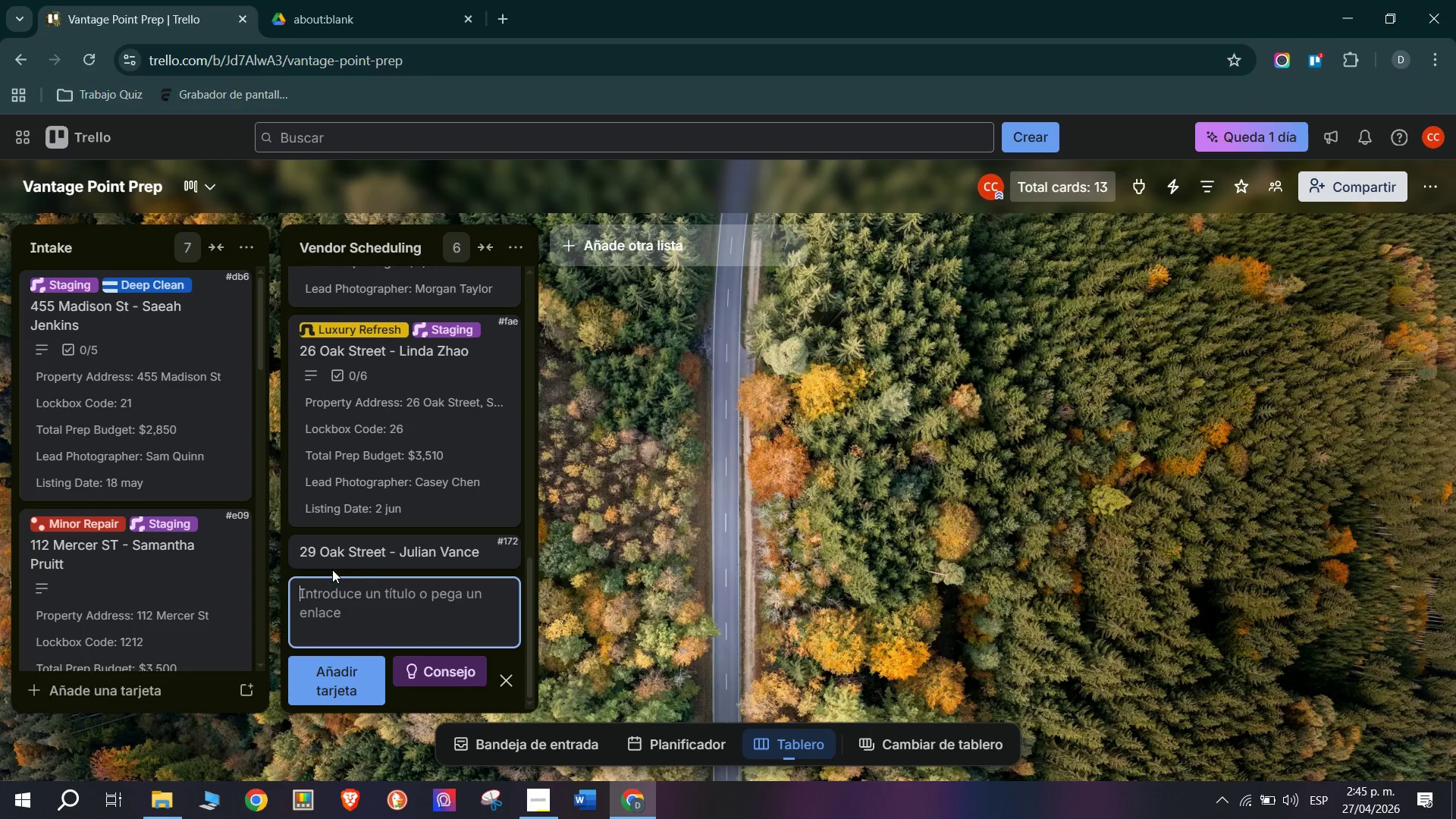 
left_click([380, 559])
 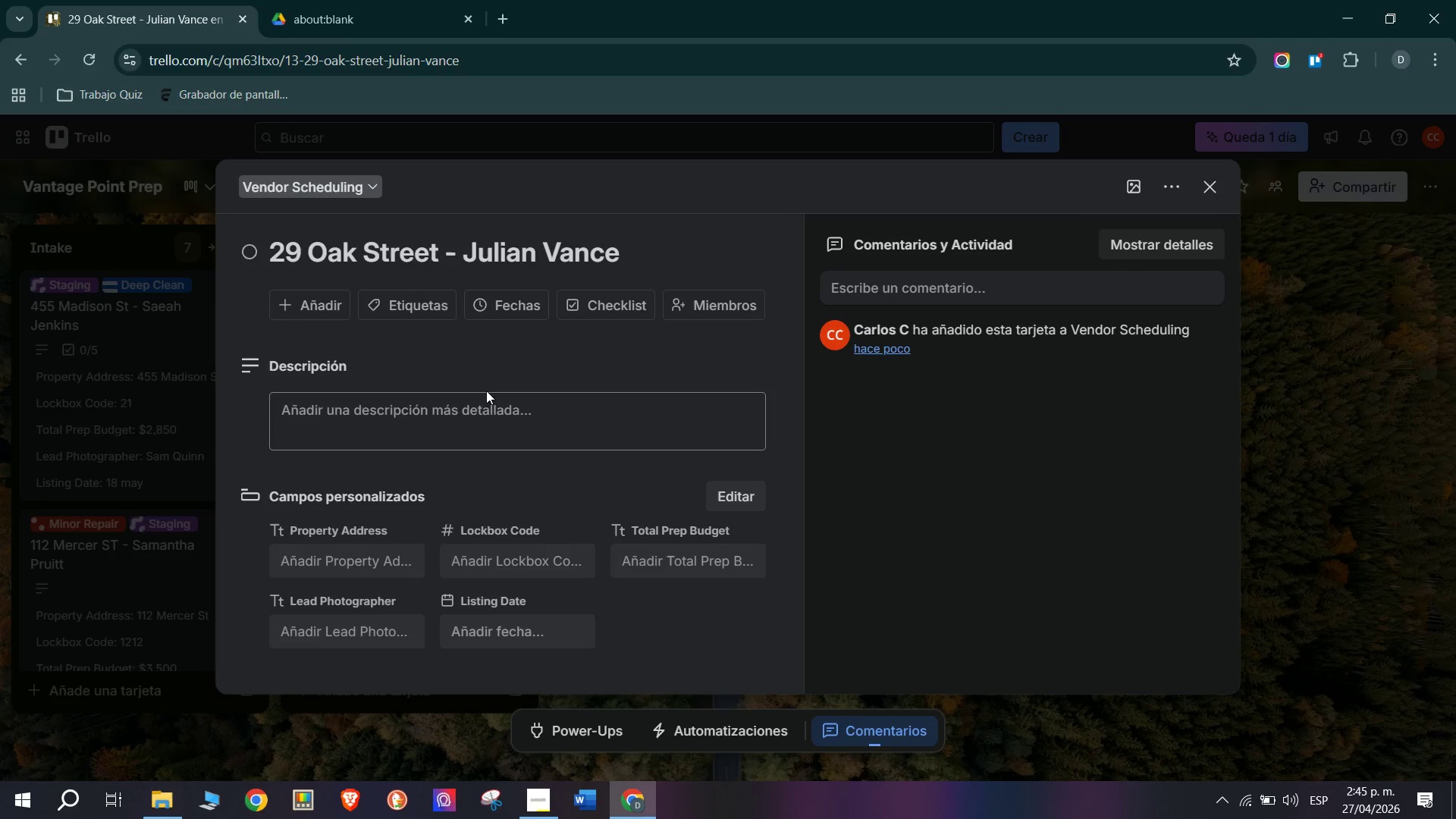 
left_click([473, 410])
 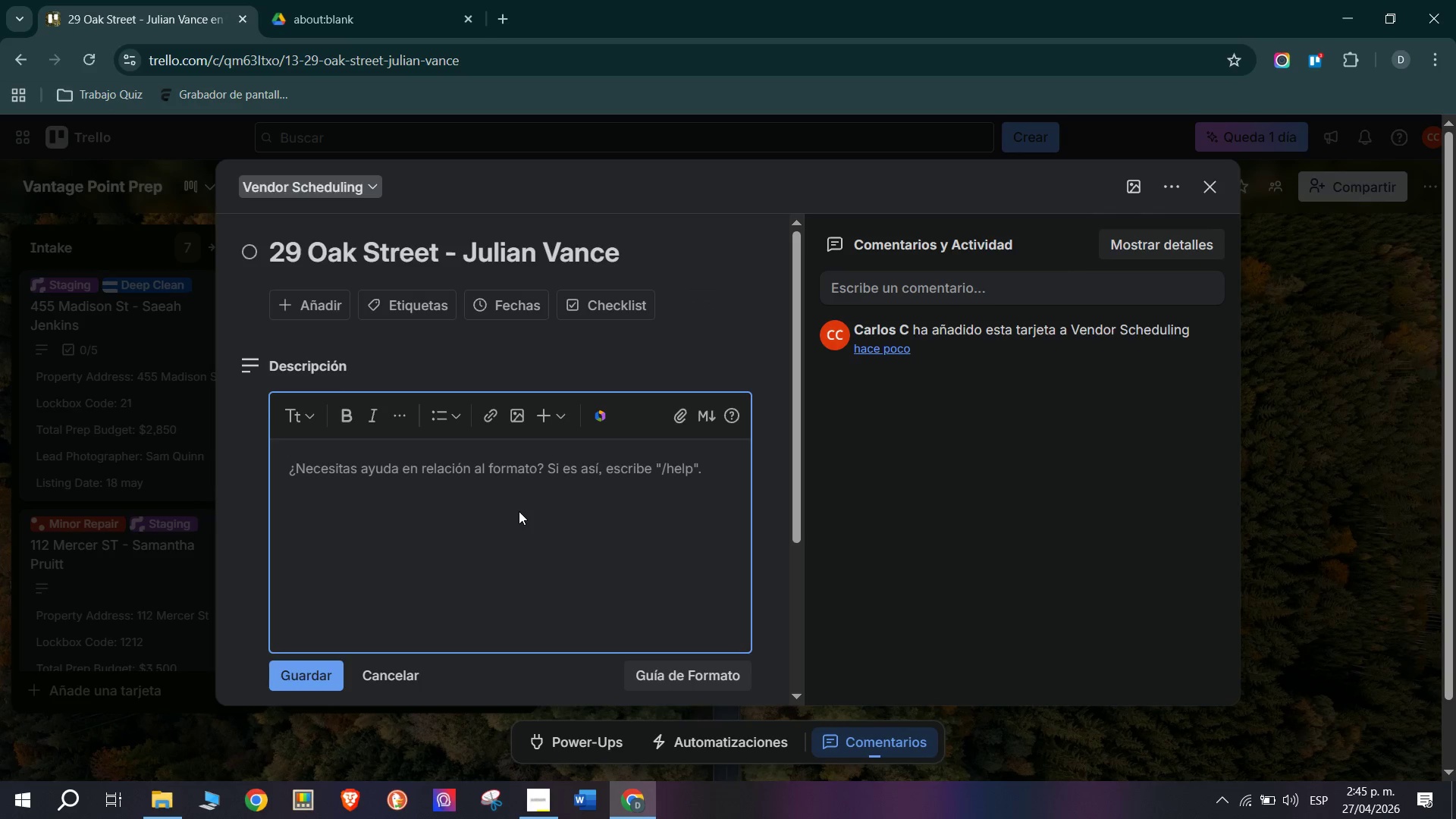 
type(Package> Full Stagion)
key(Backspace)
key(Backspace)
type(ng)
 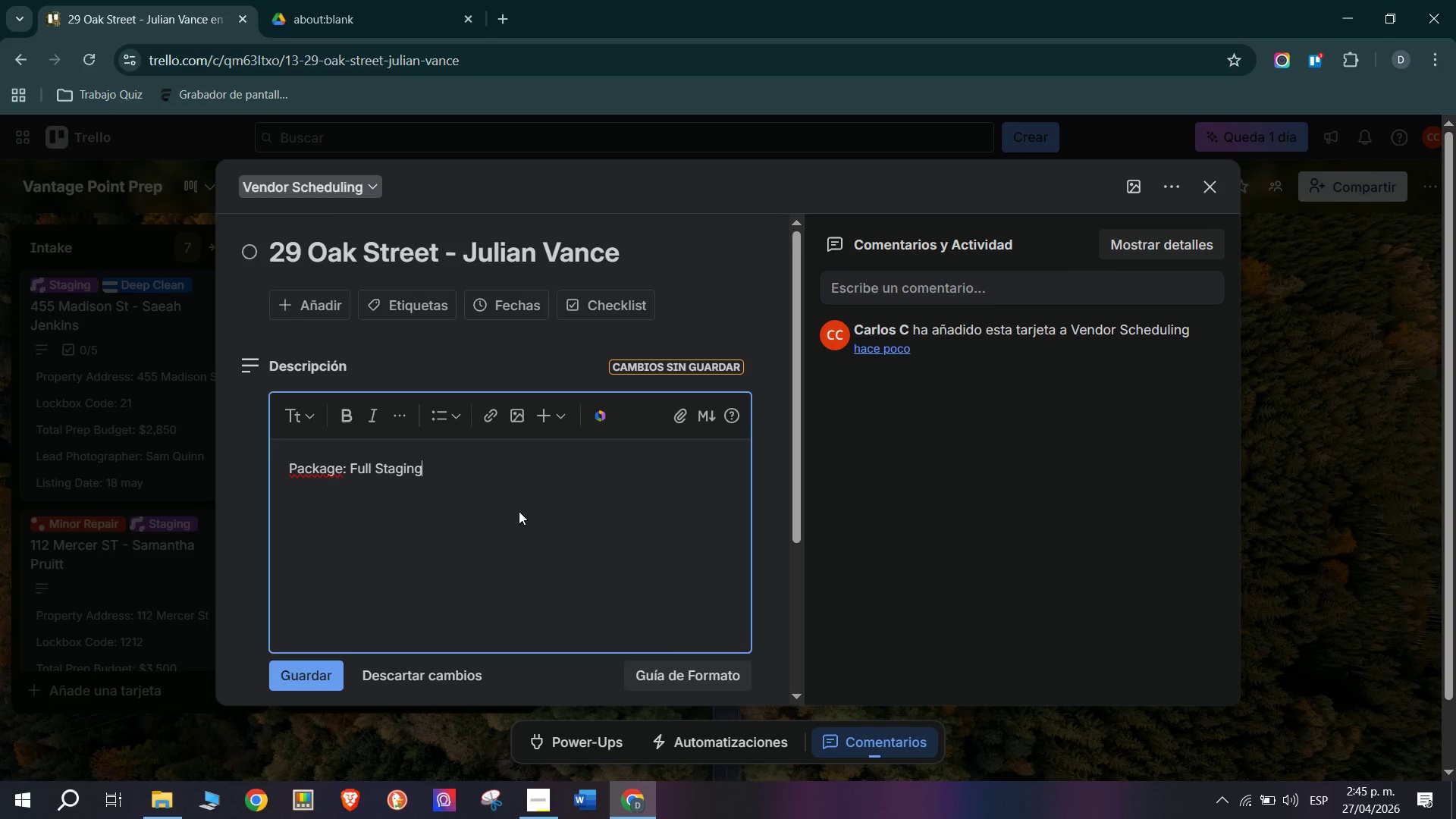 
wait(6.33)
 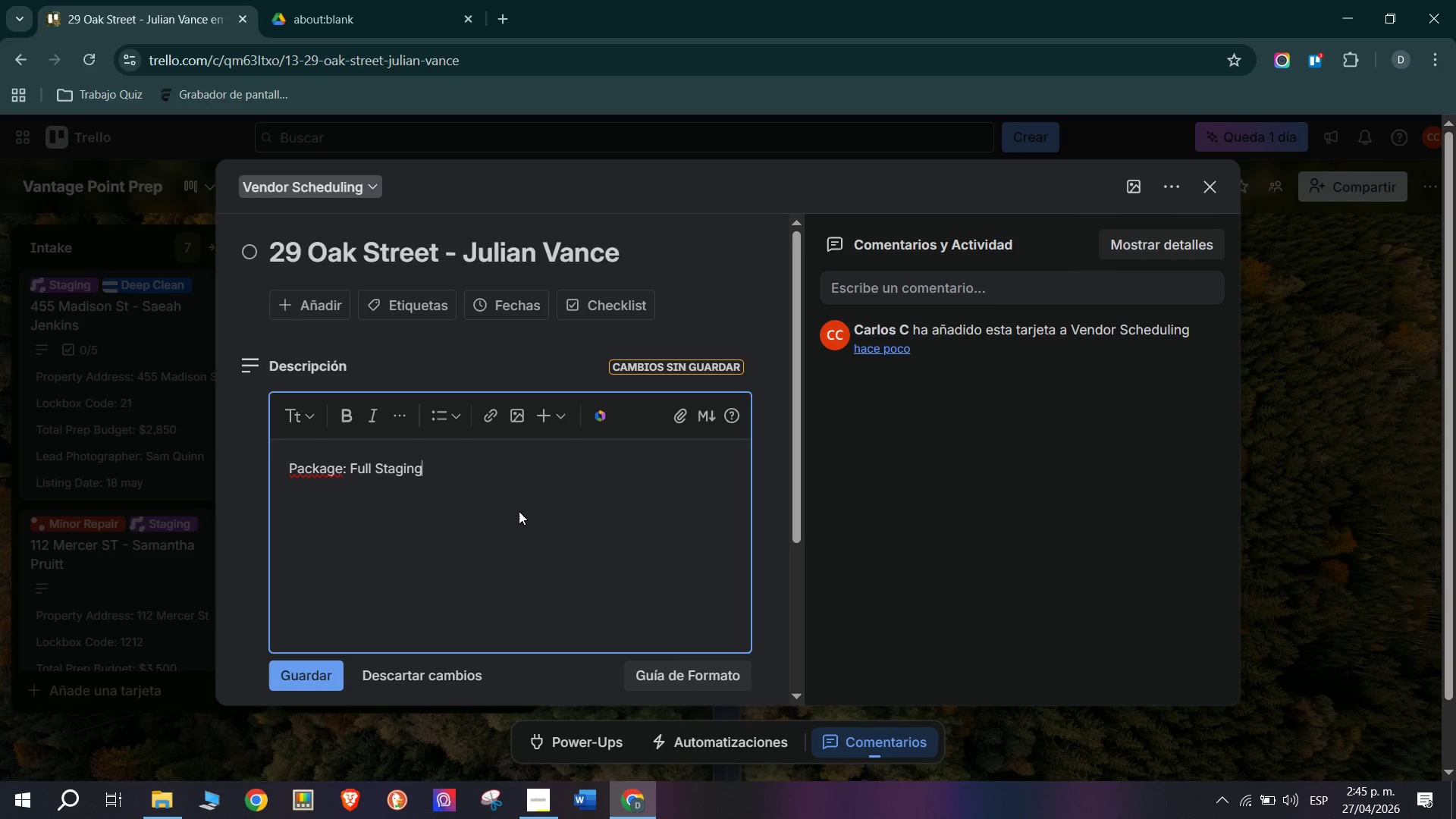 
key(Enter)
 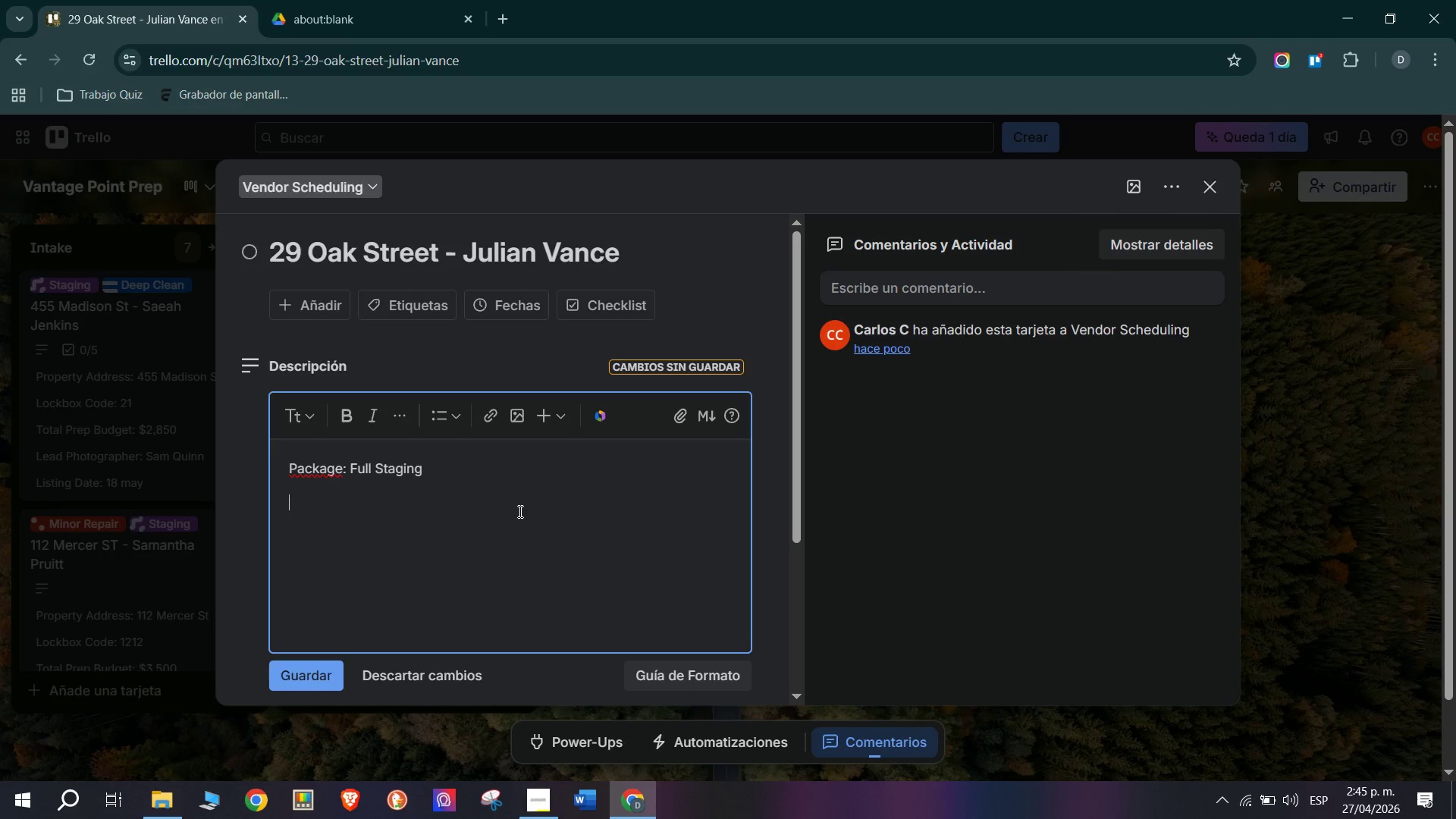 
key(CapsLock)
 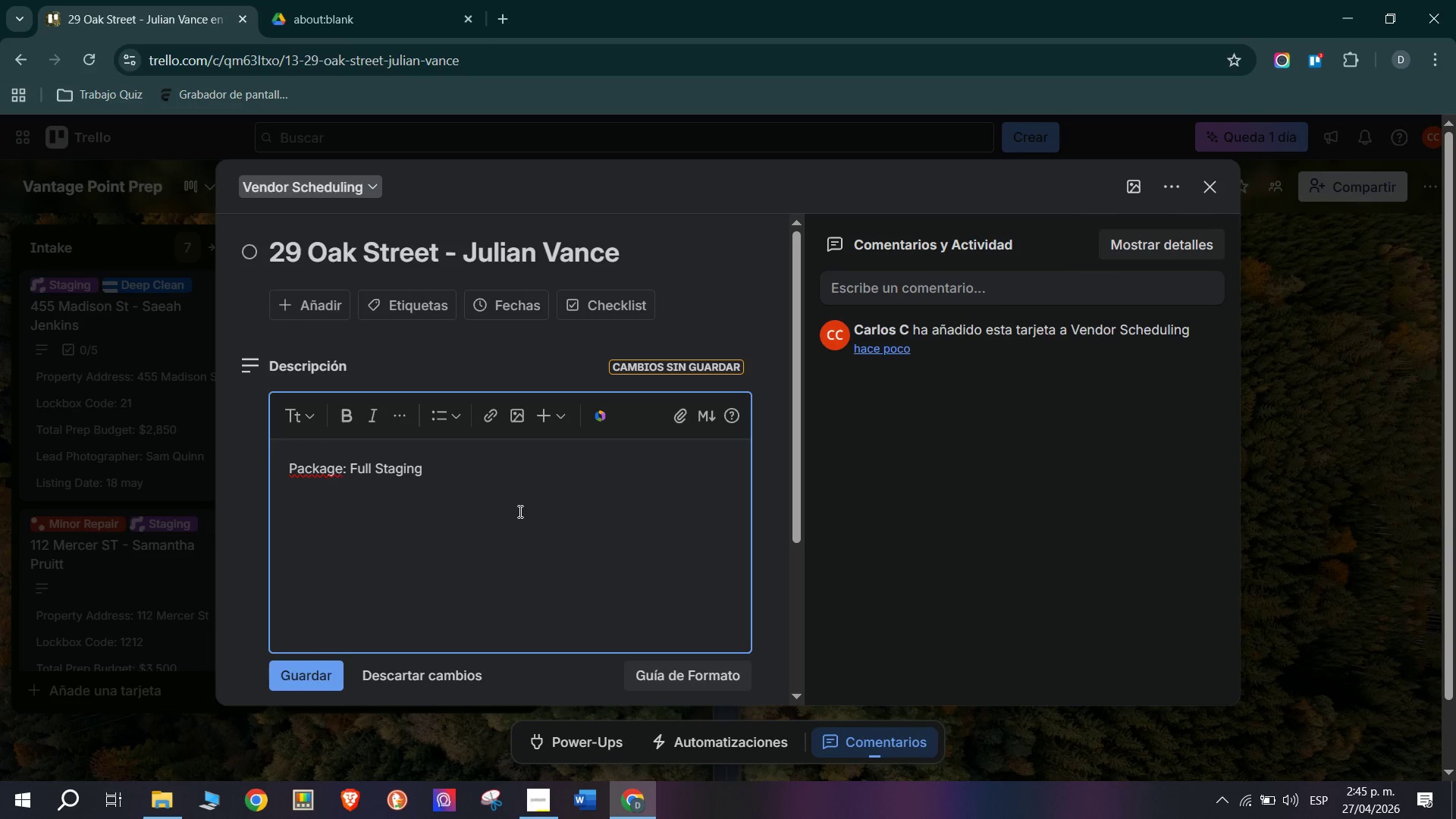 
type(Assigned)
 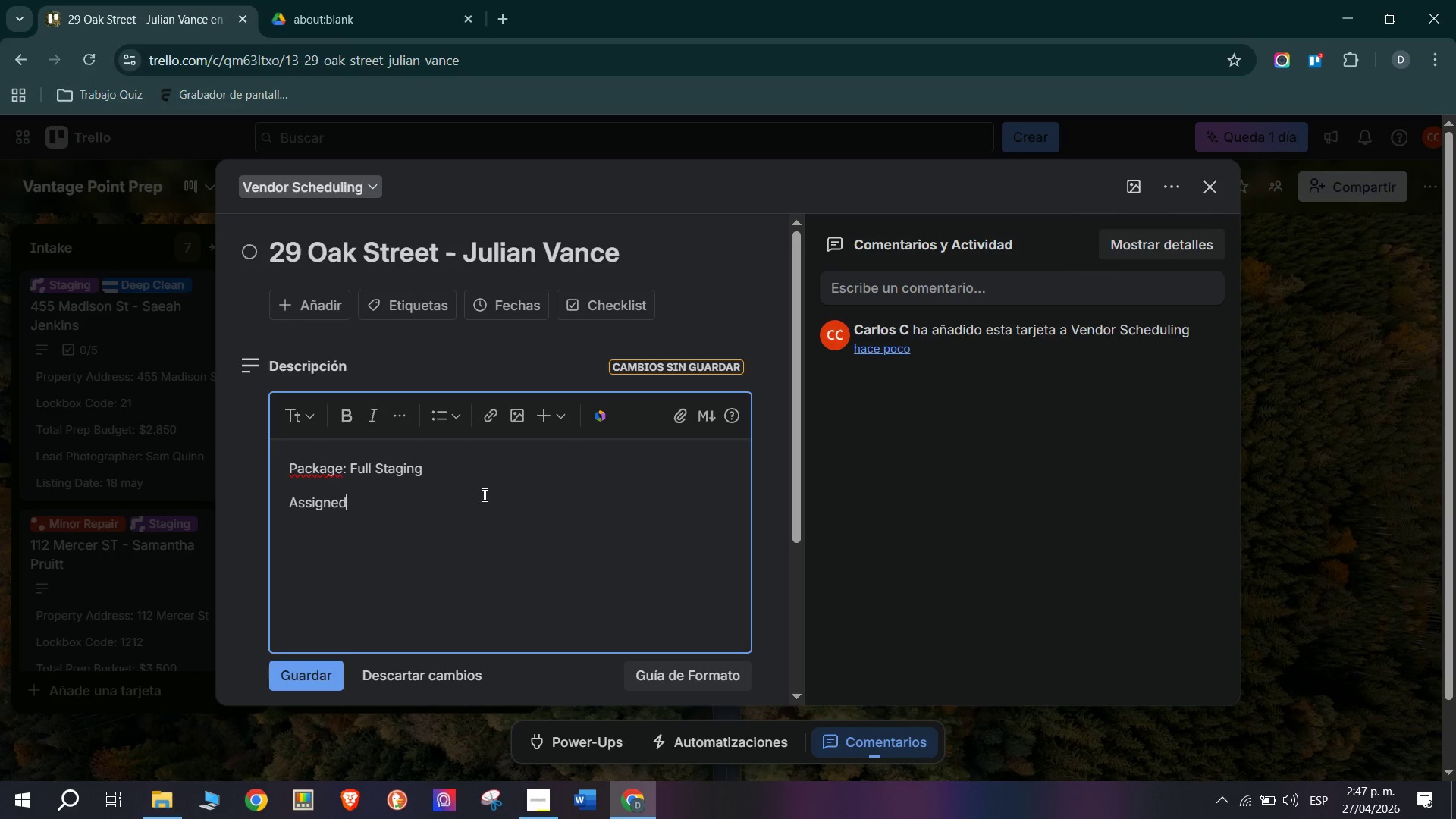 
wait(65.75)
 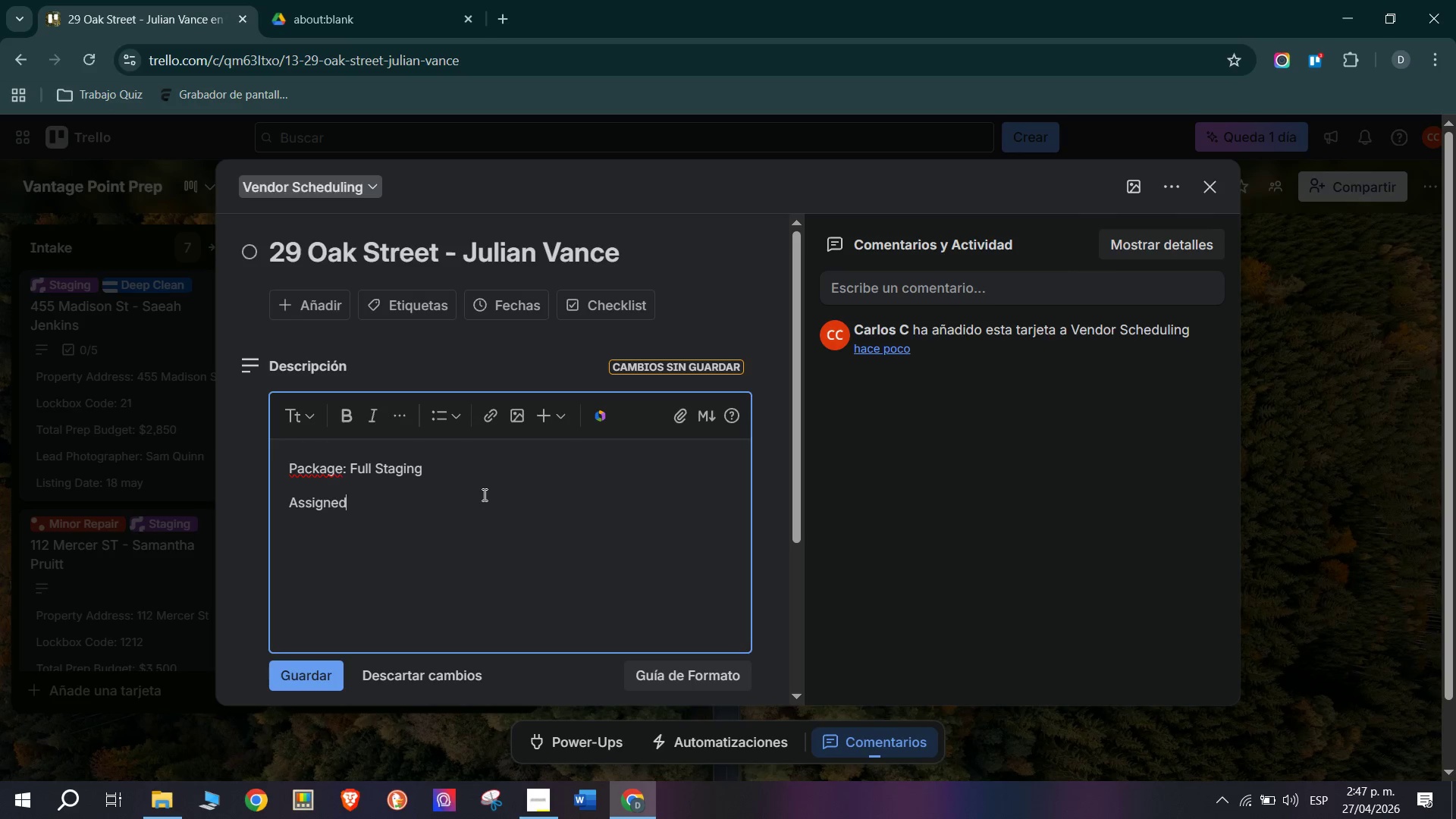 
type( Vendsor)
key(Backspace)
key(Backspace)
key(Backspace)
type(or> The Finishing )
 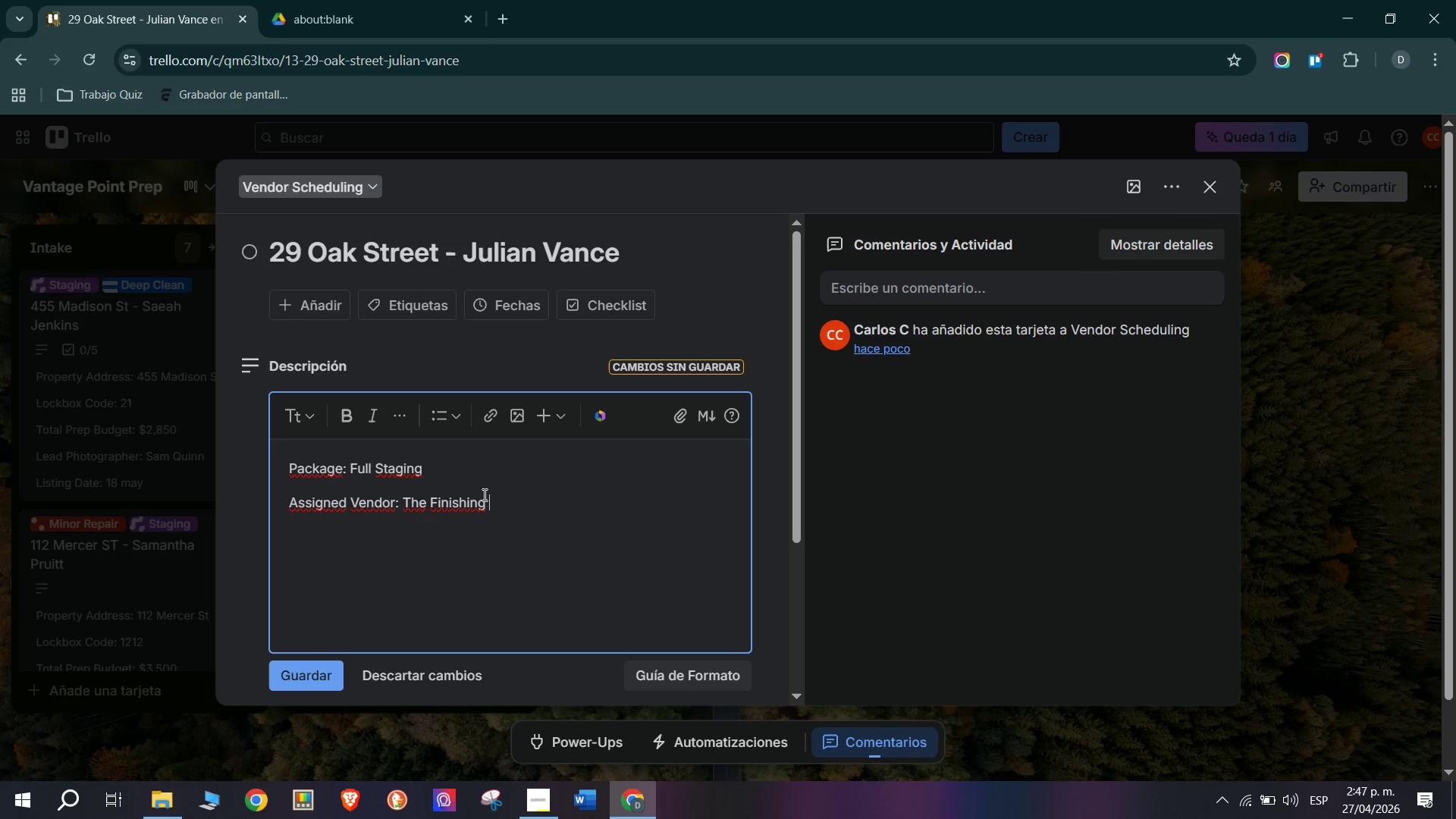 
type(Touck)
key(Backspace)
type(h)
 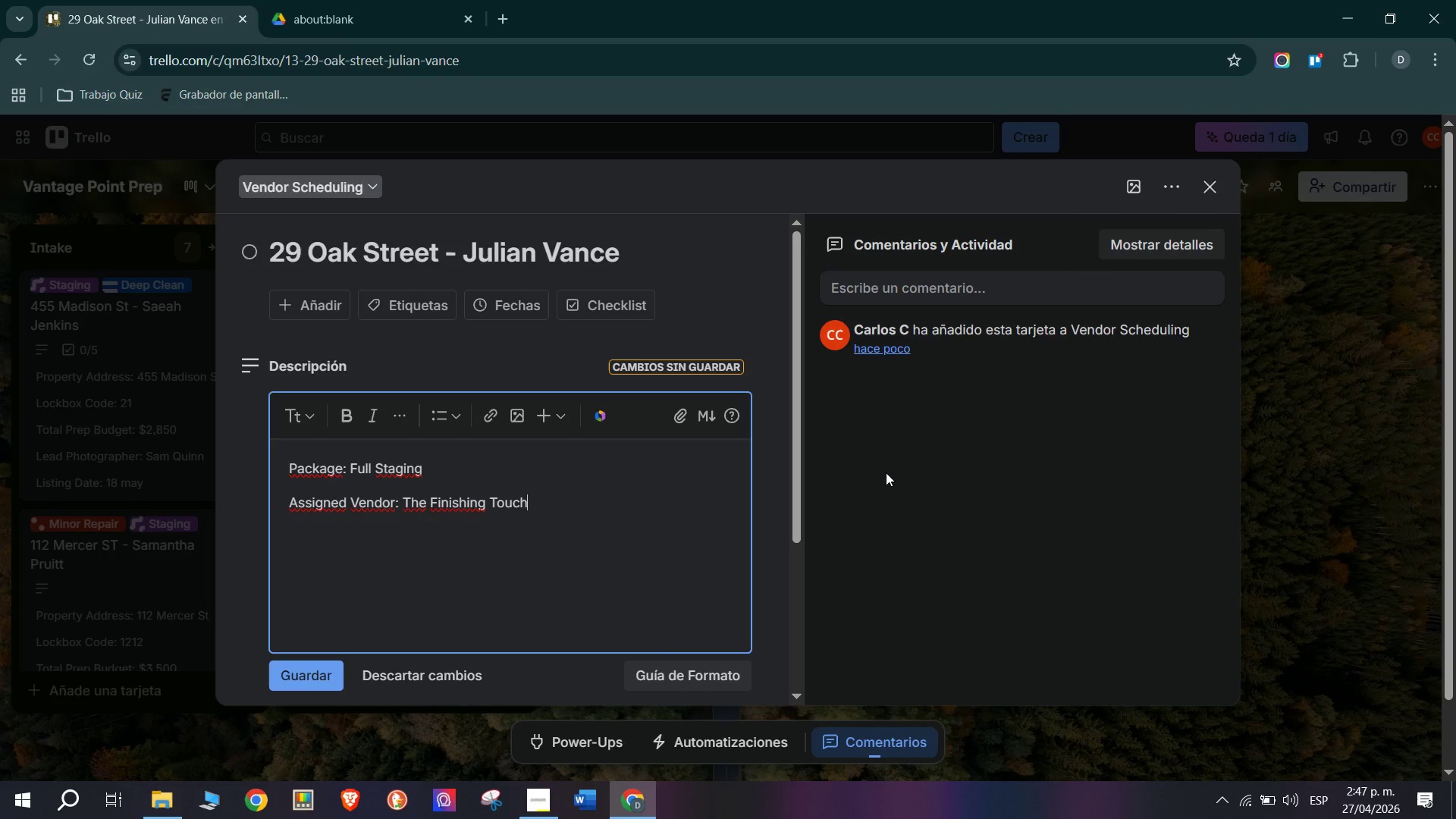 
key(Enter)
 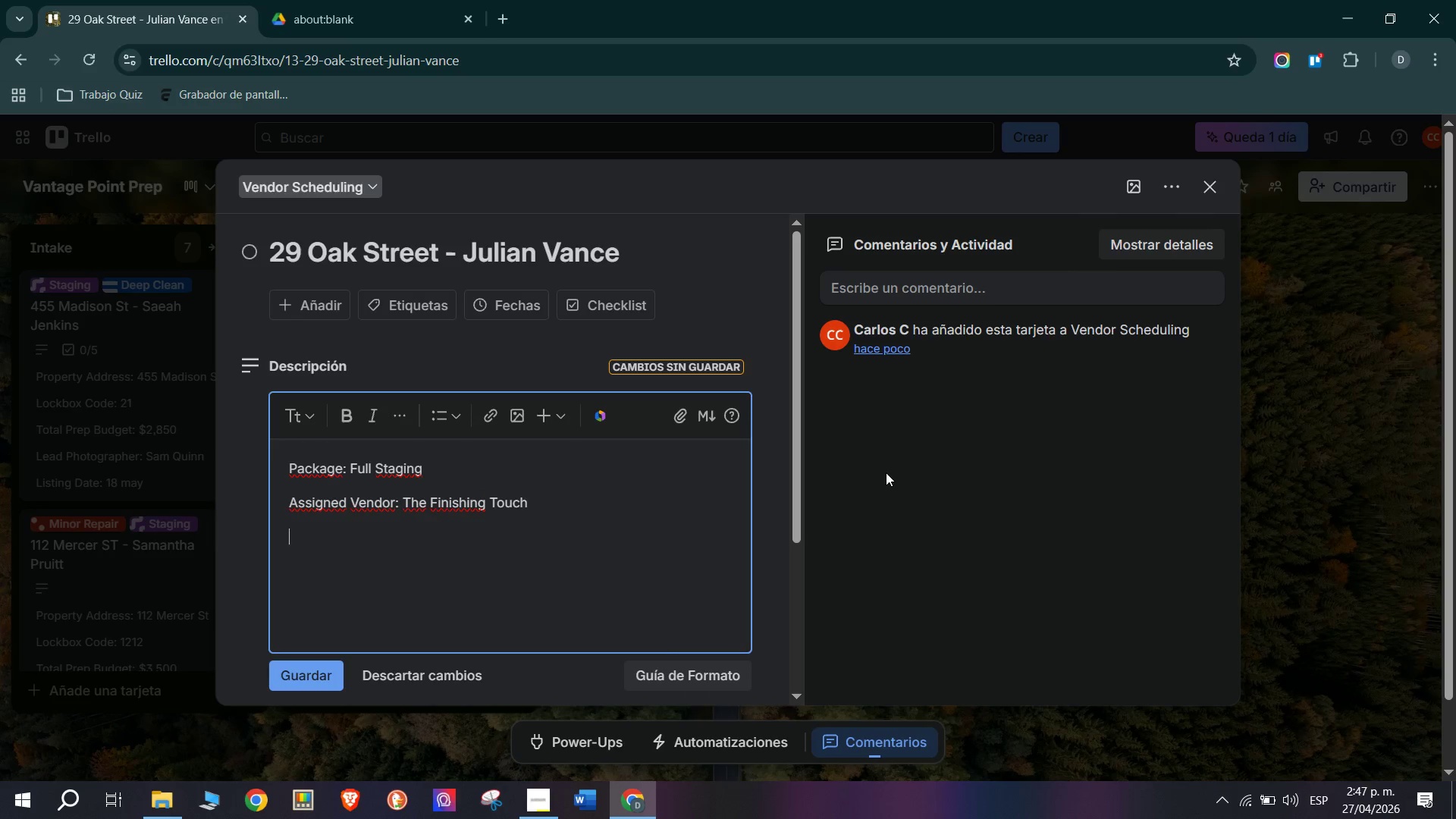 
type(Client> )
 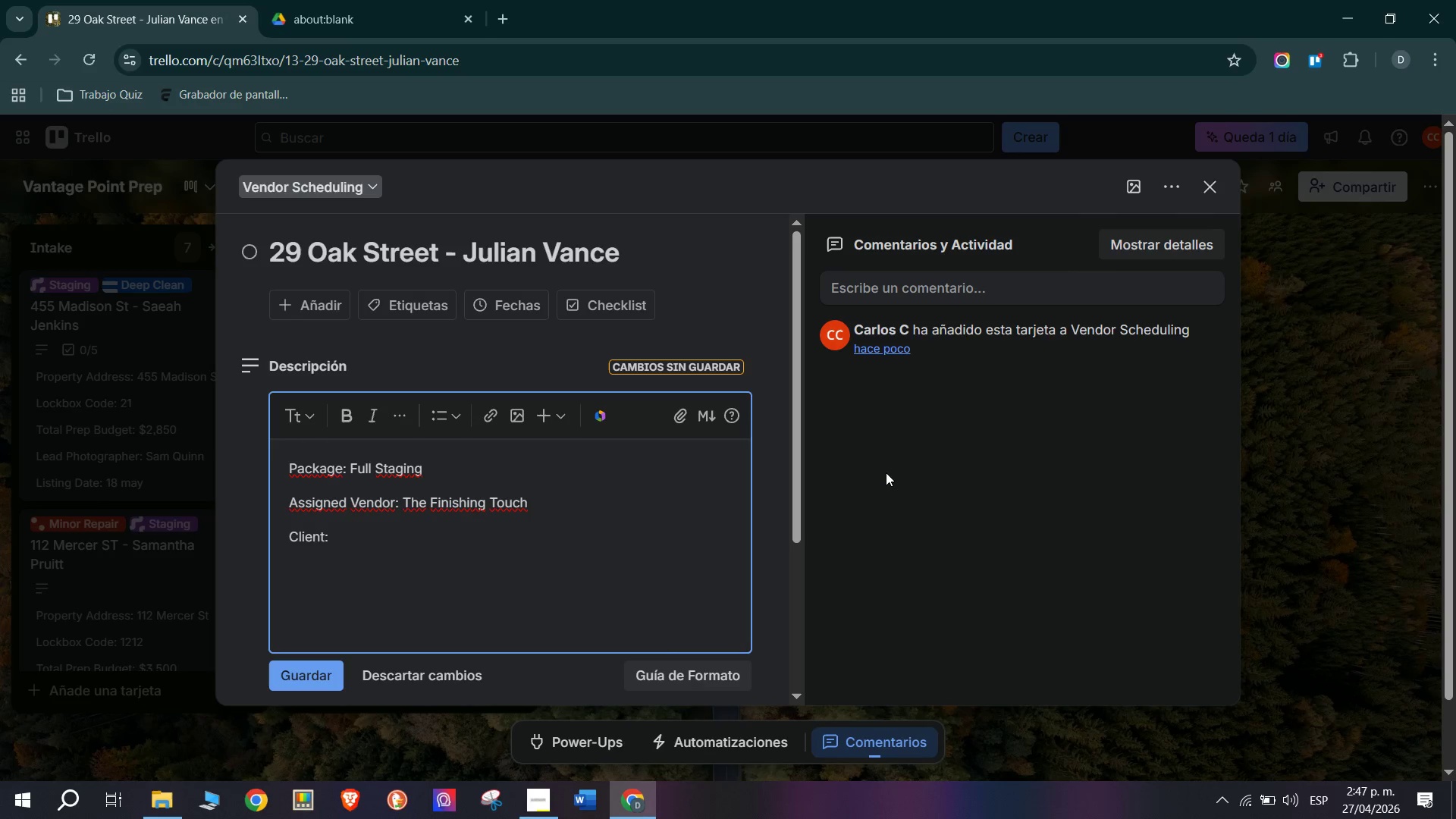 
wait(9.86)
 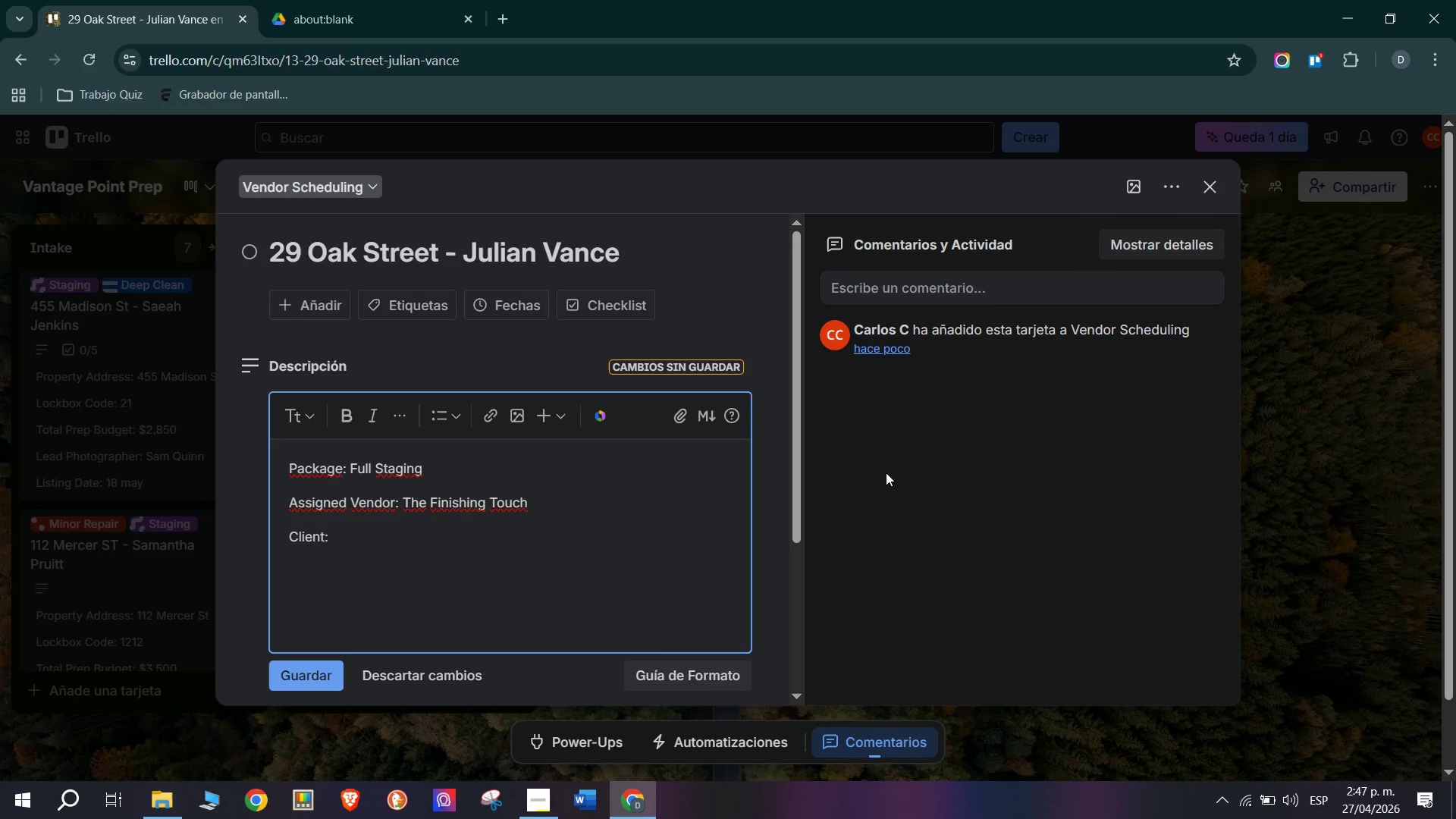 
type(Julian Vn)
key(Backspace)
type(ance)
 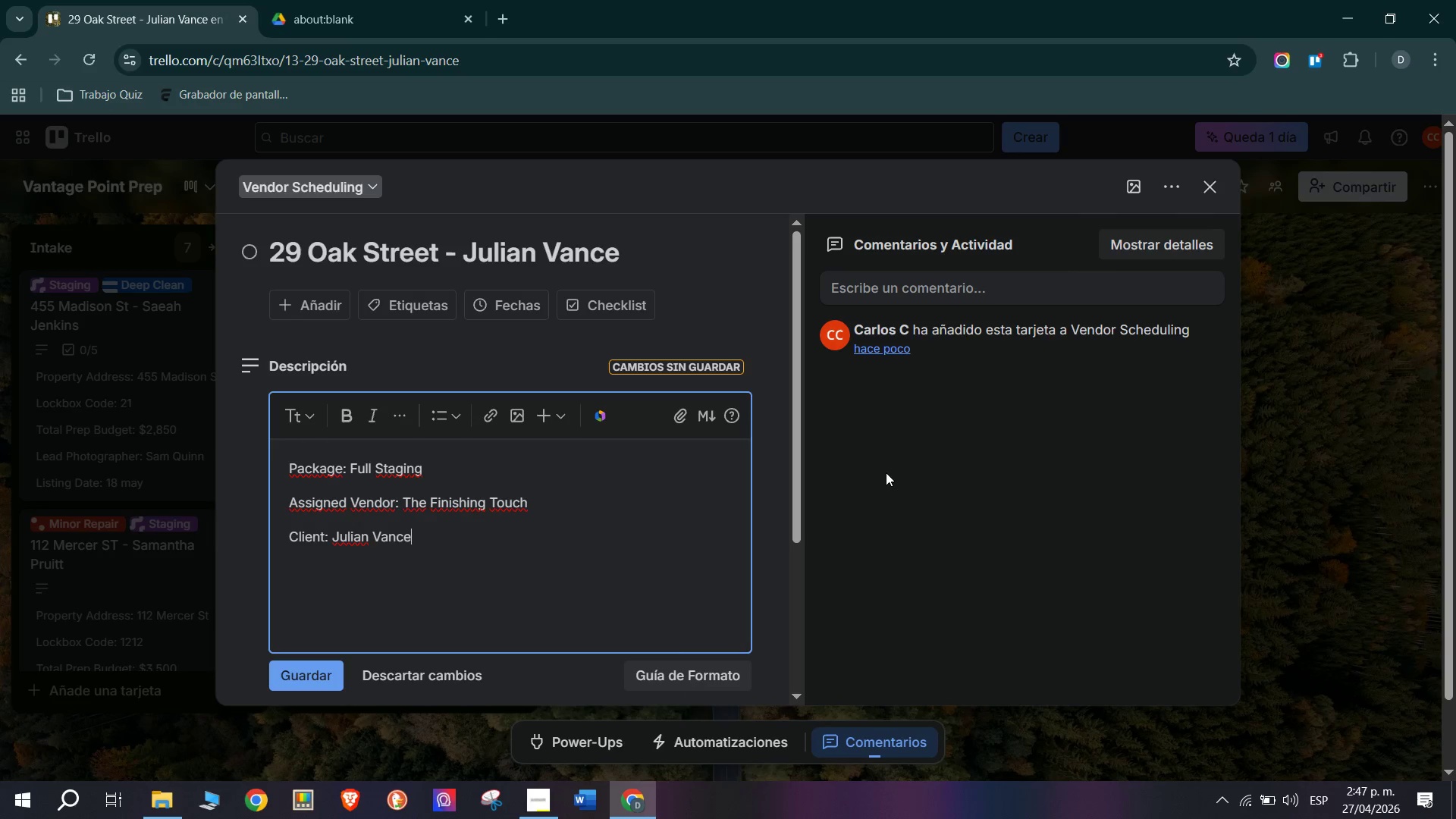 
key(Enter)
 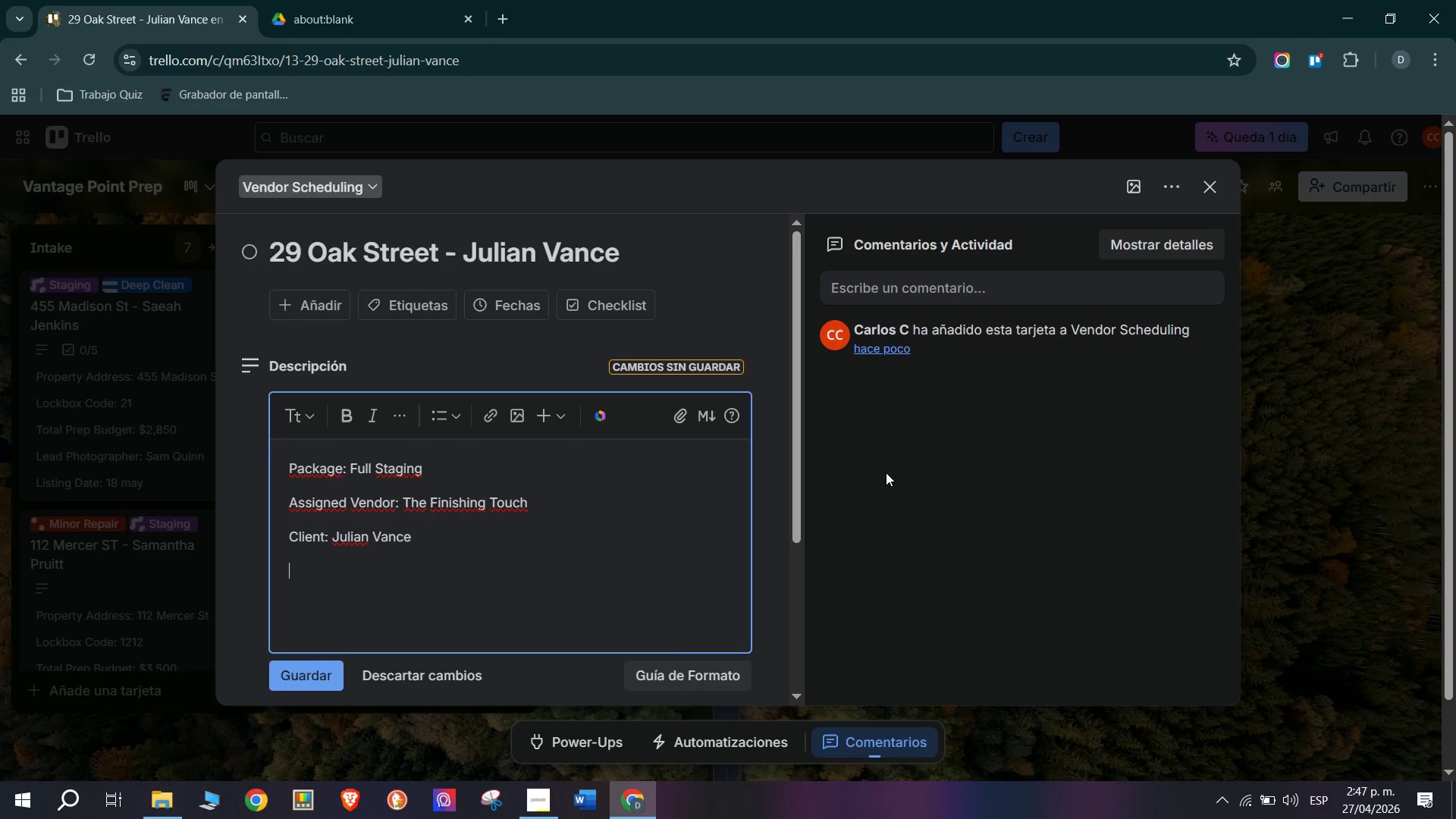 
key(Enter)
 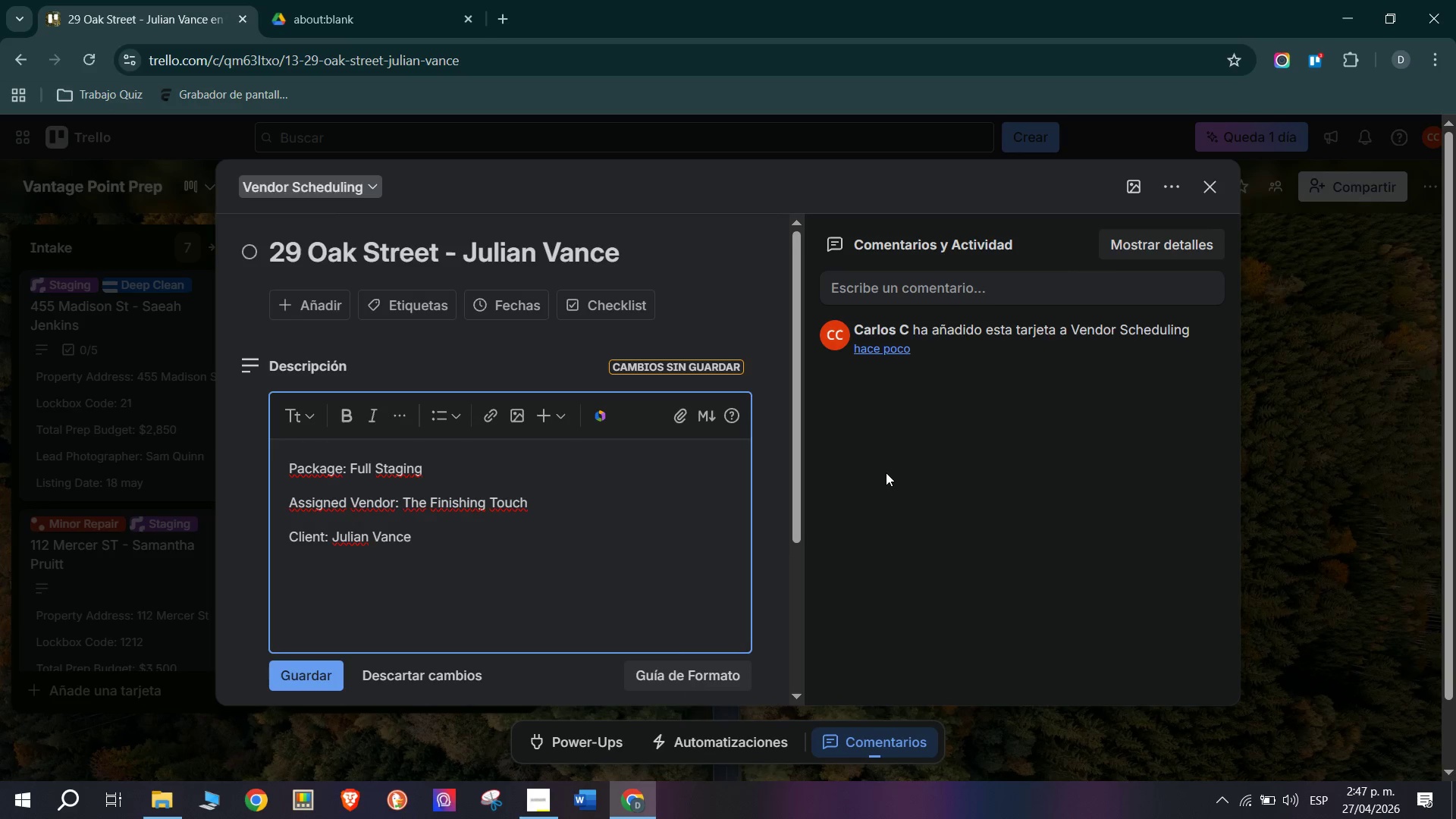 
type(Full Staging with The Finishing Touch)
 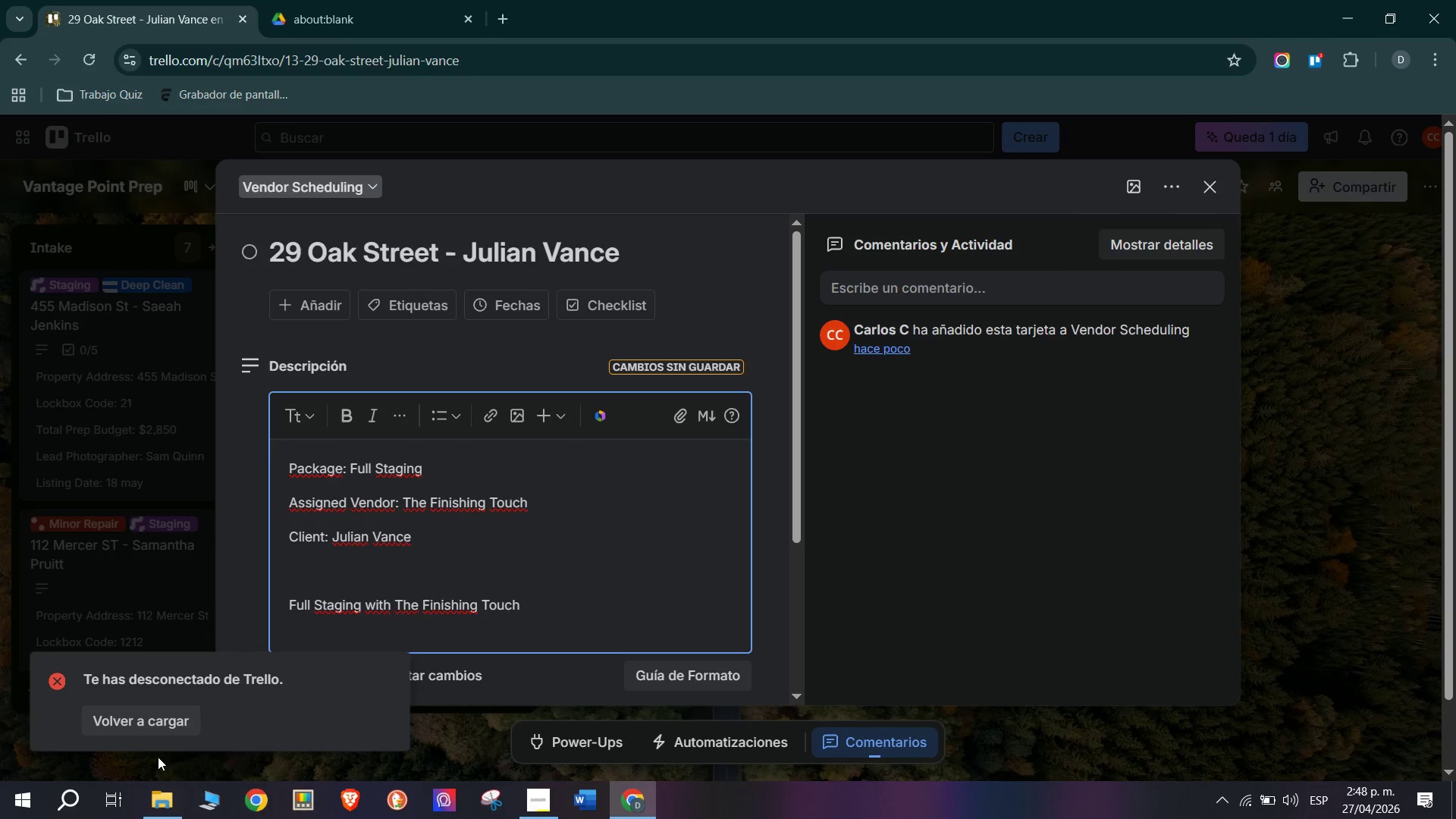 
wait(5.23)
 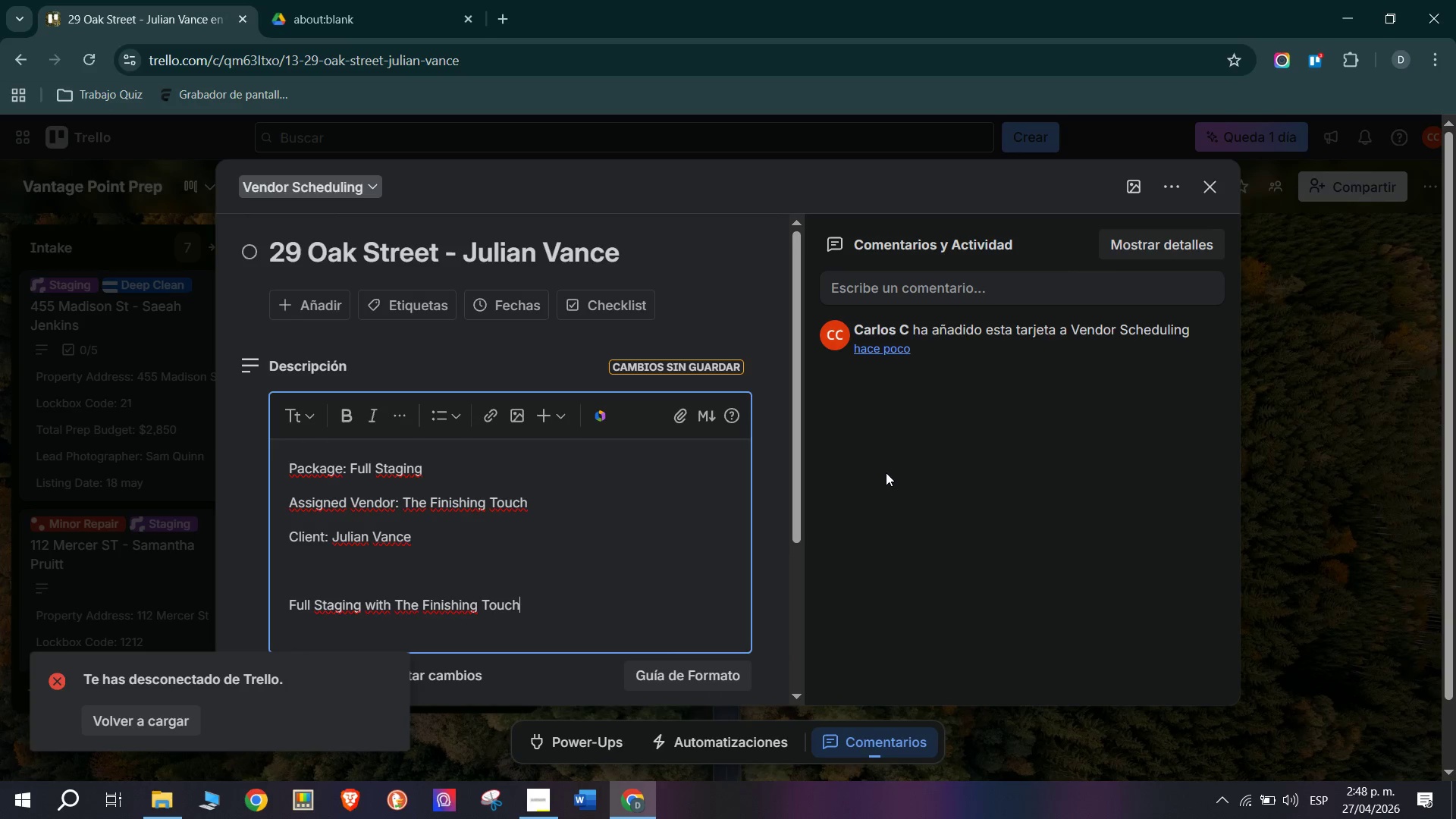 
left_click([570, 610])
 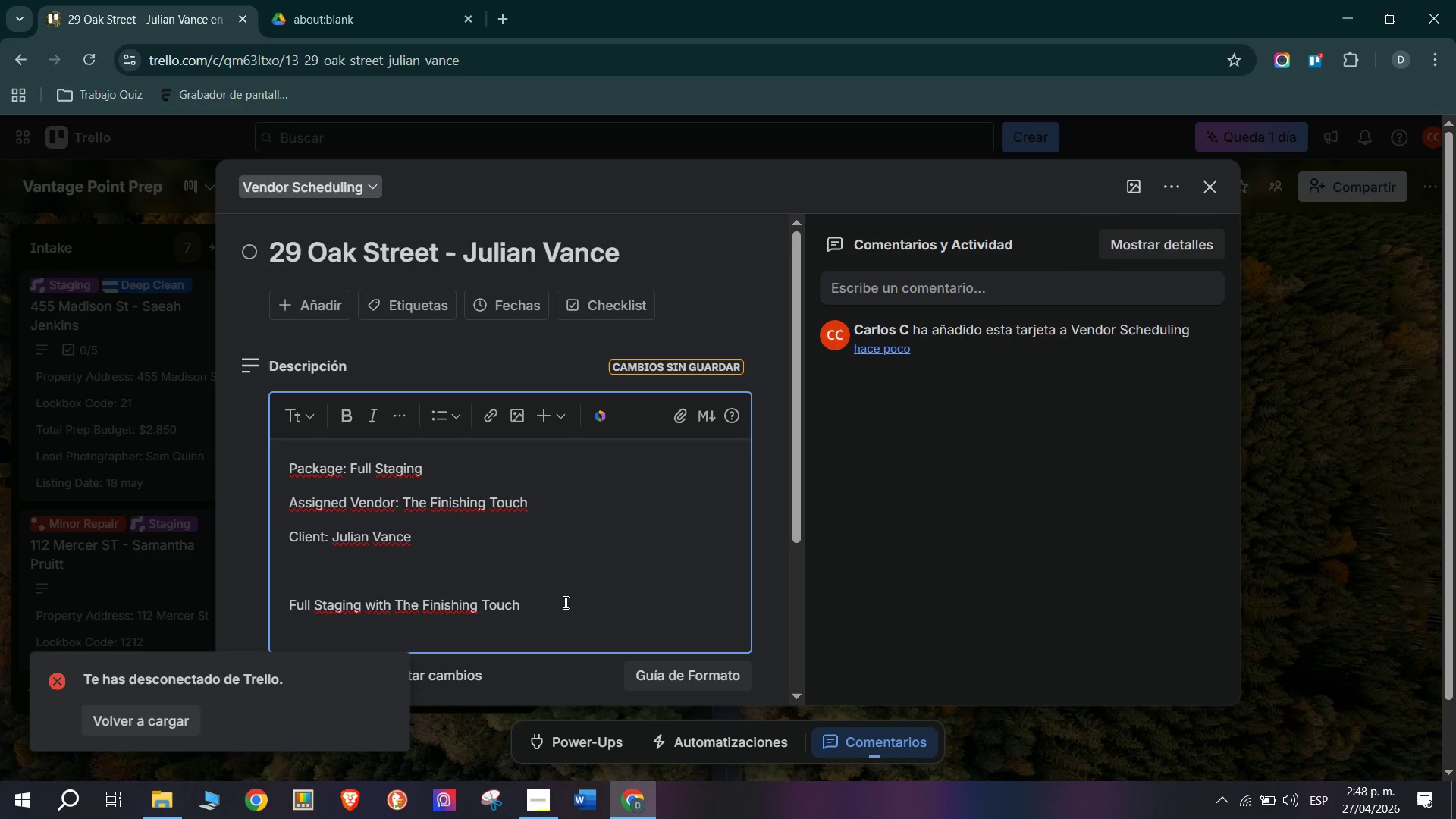 
type(. Repair)
 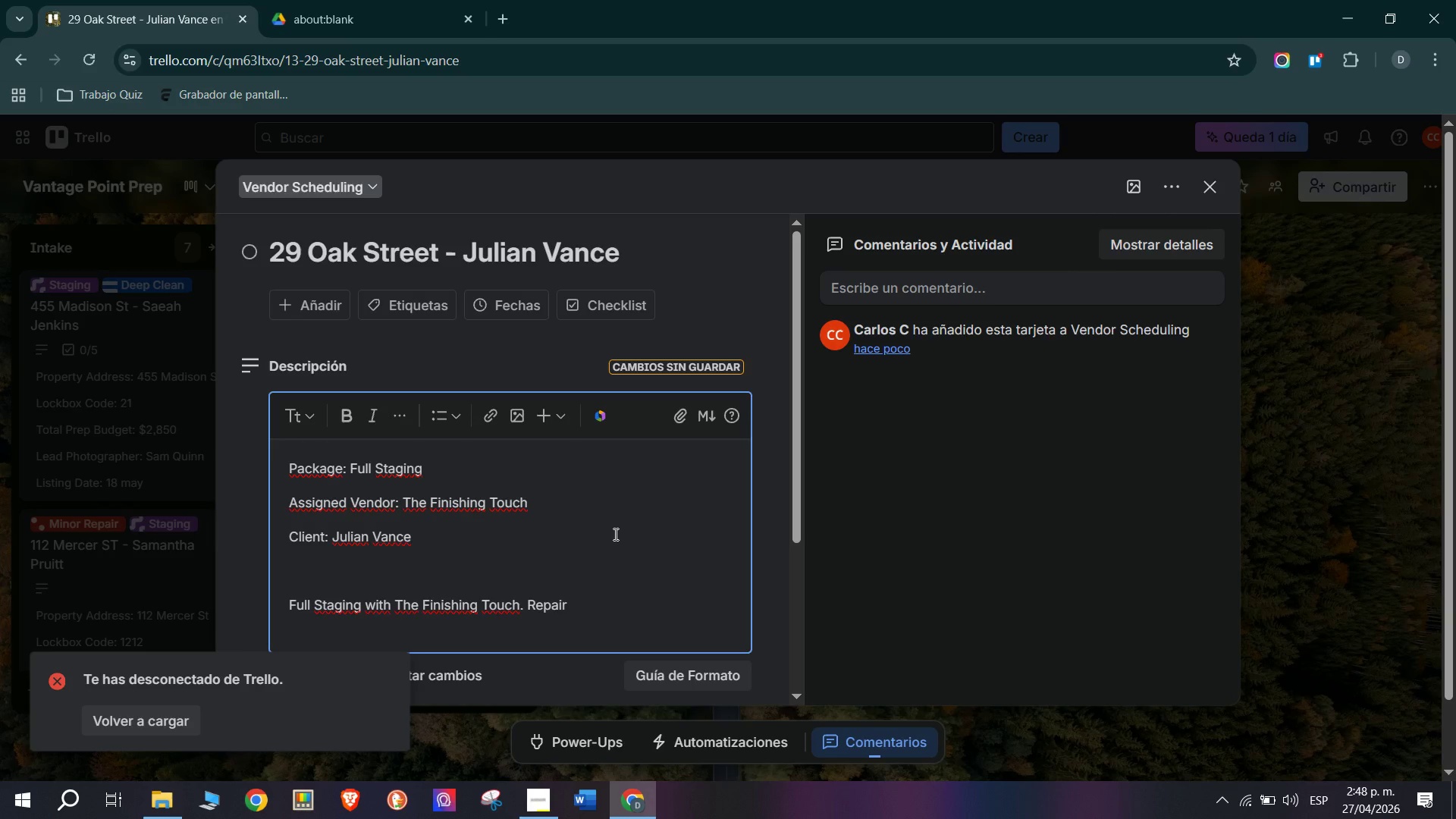 
type( items identified at intake. Casey Chen on Agr)
key(Backspace)
type(gressive Time )
key(Backspace)
type(line for listing on may 17)
 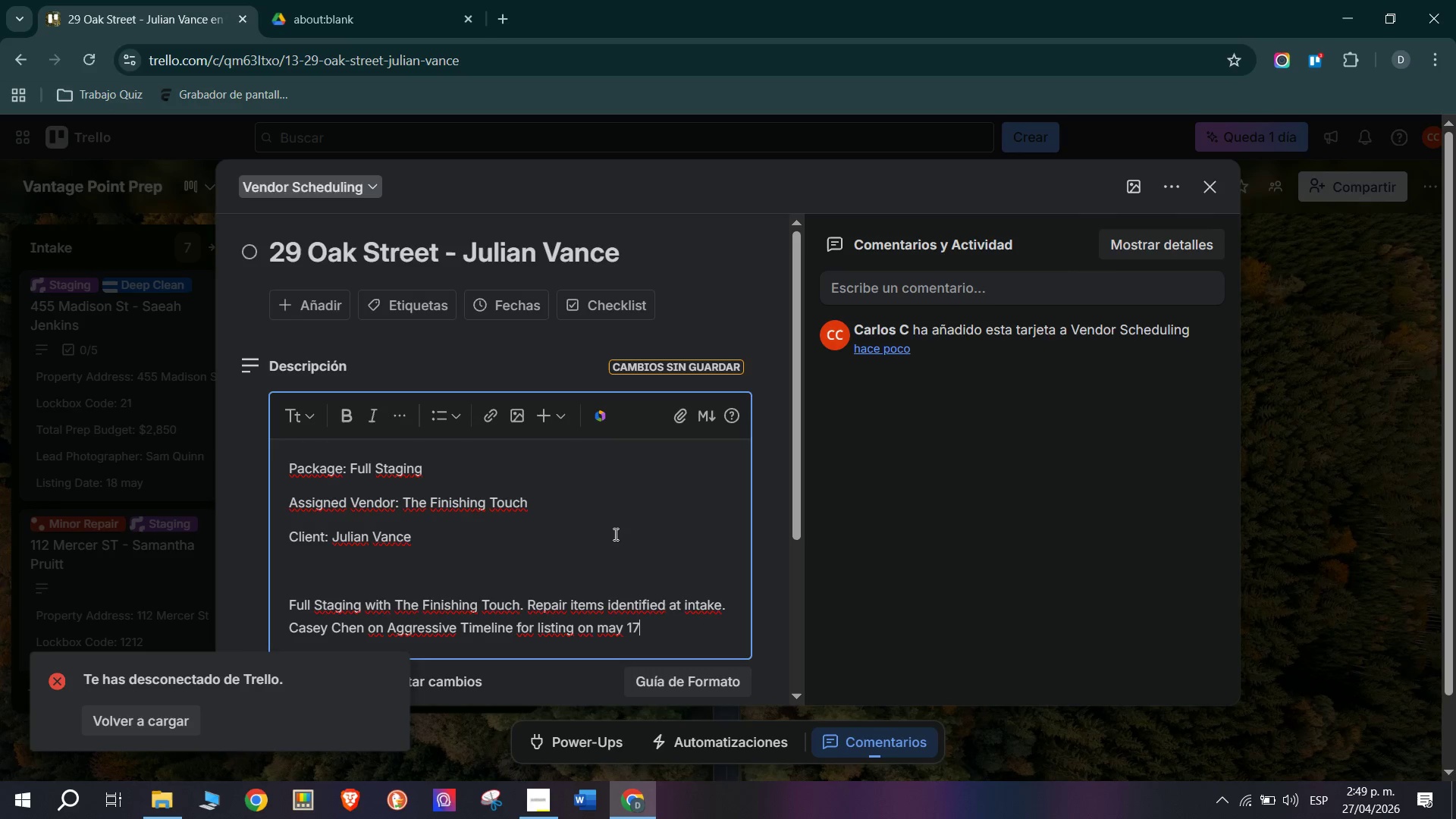 
scroll: coordinate [399, 645], scroll_direction: down, amount: 1.0
 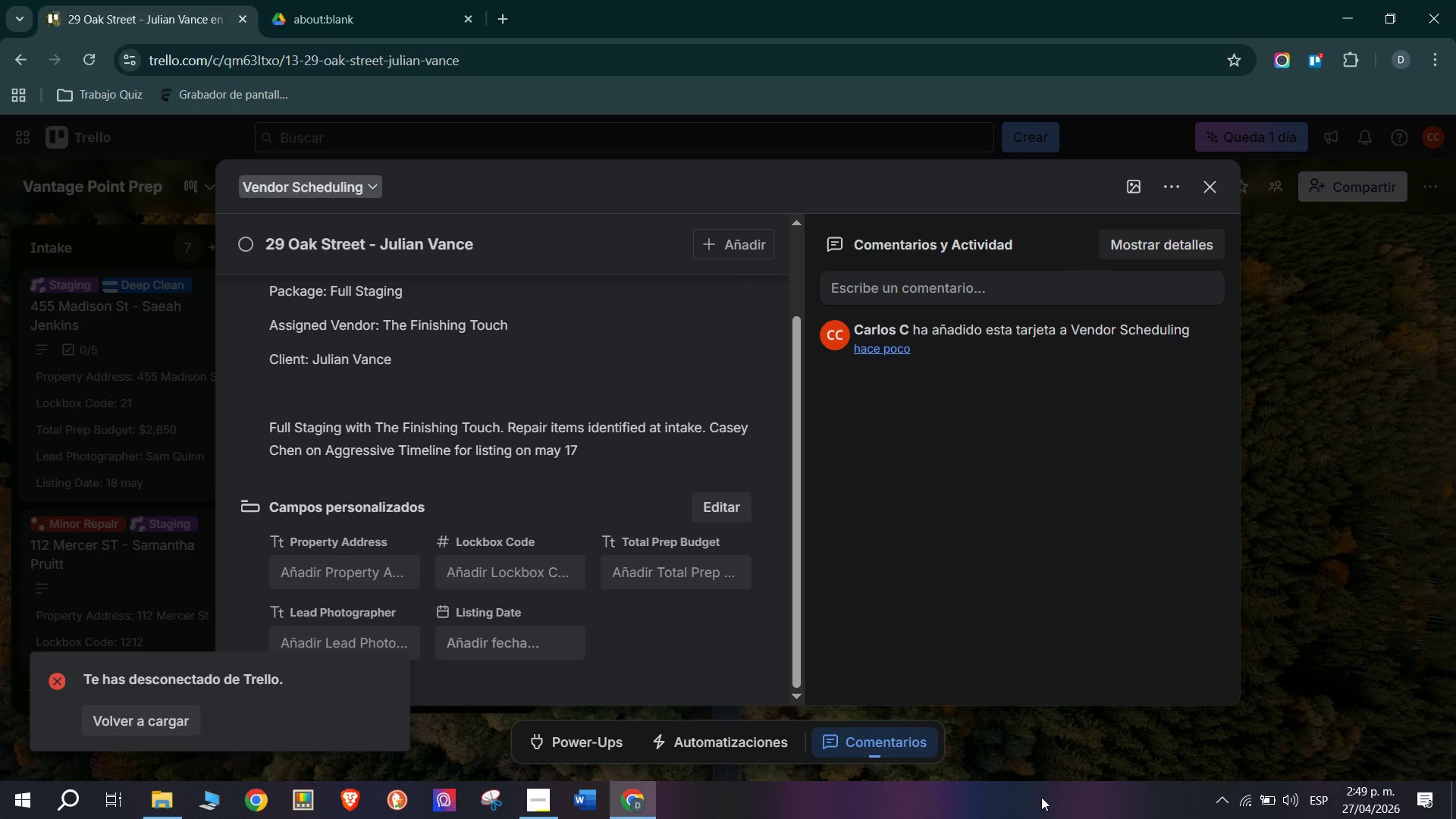 
left_click([538, 799])